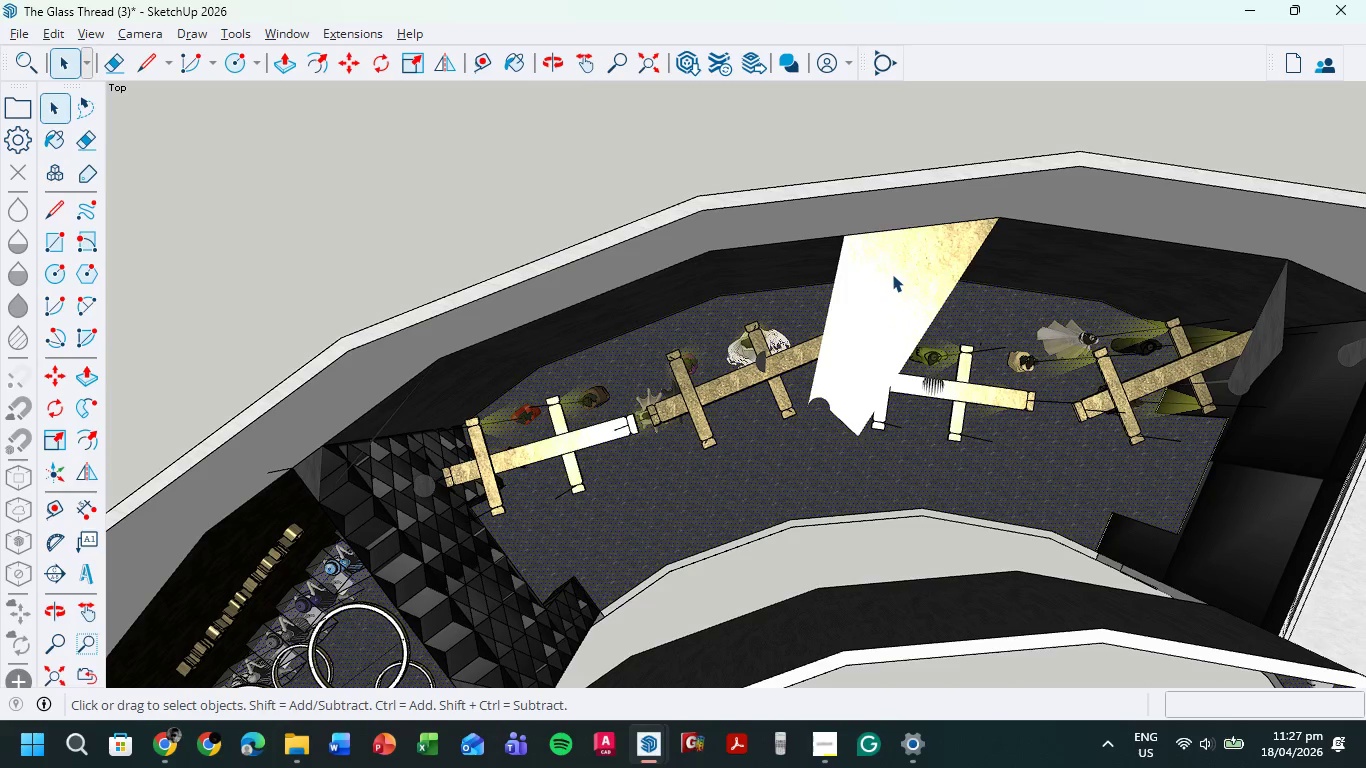 
key(Delete)
 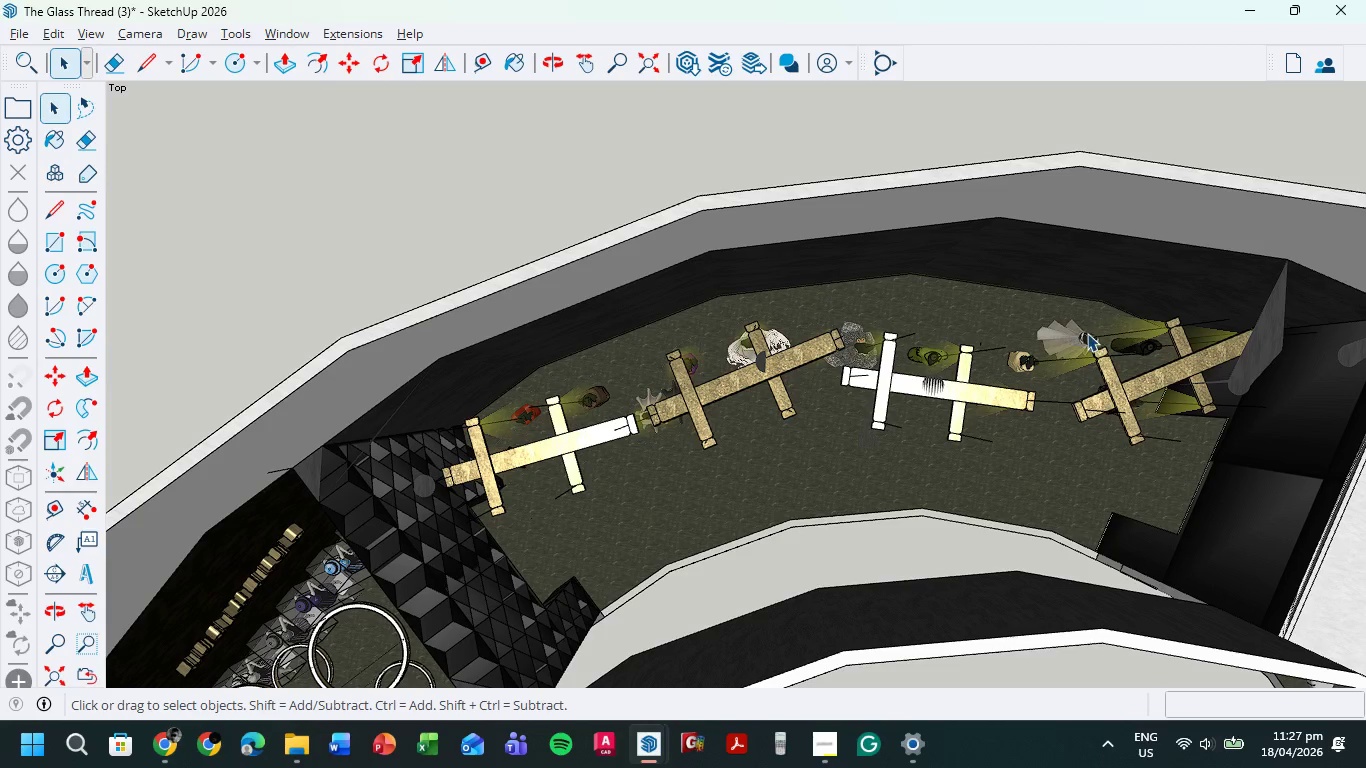 
scroll: coordinate [947, 361], scroll_direction: down, amount: 4.0
 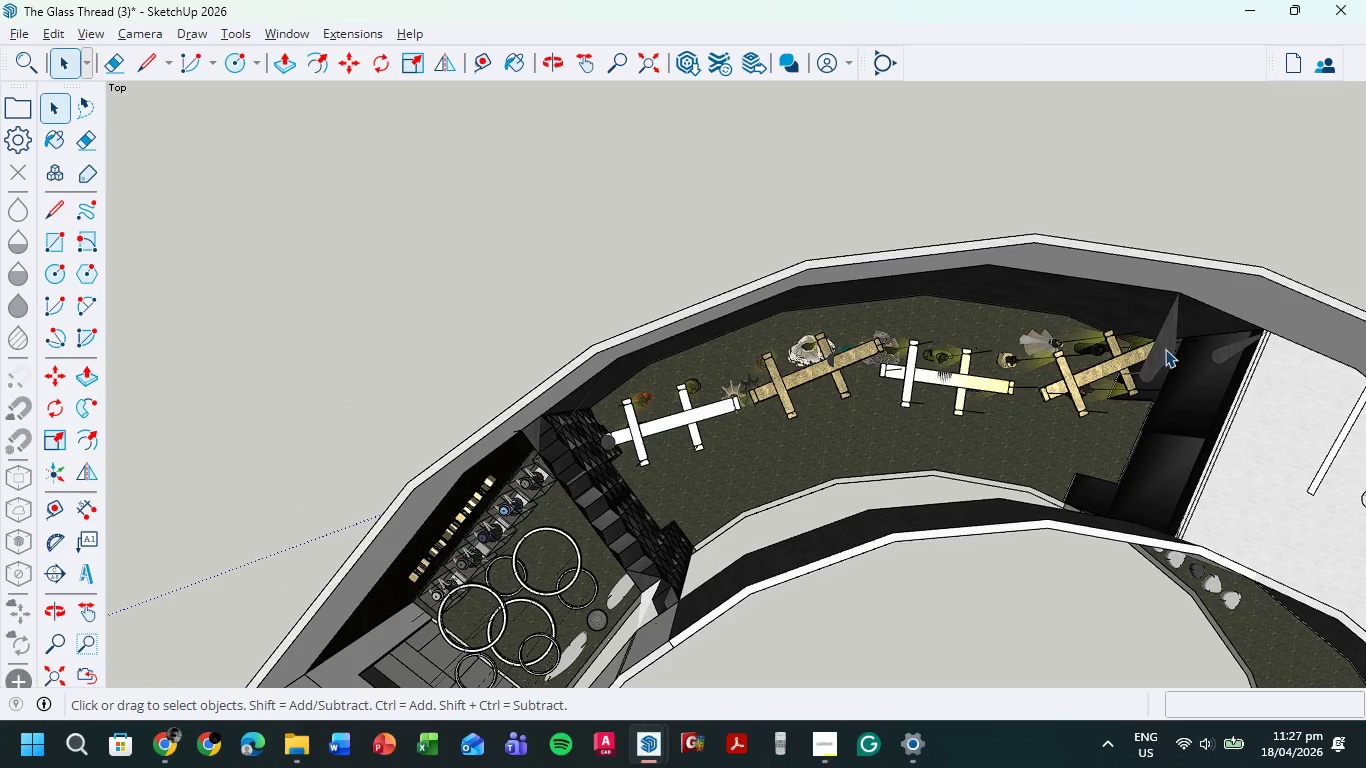 
left_click([1165, 349])
 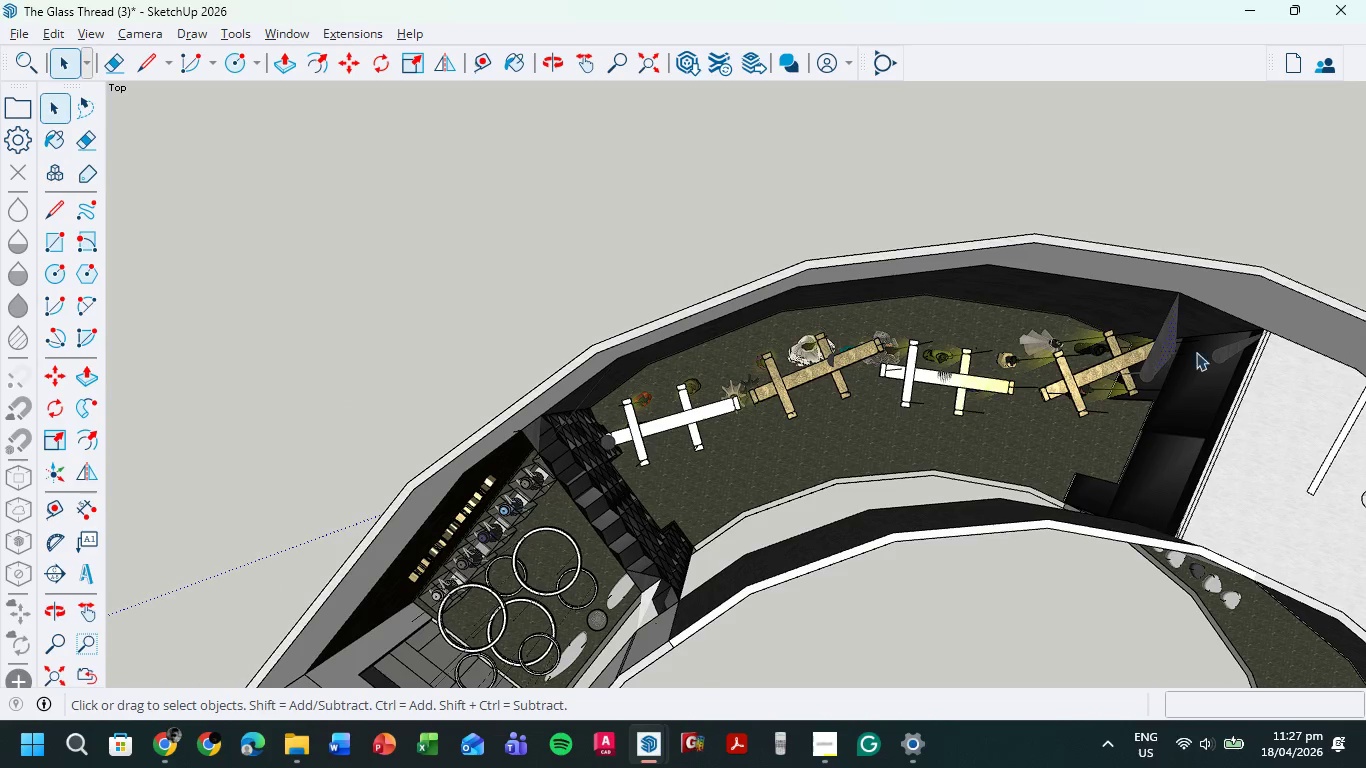 
key(Delete)
 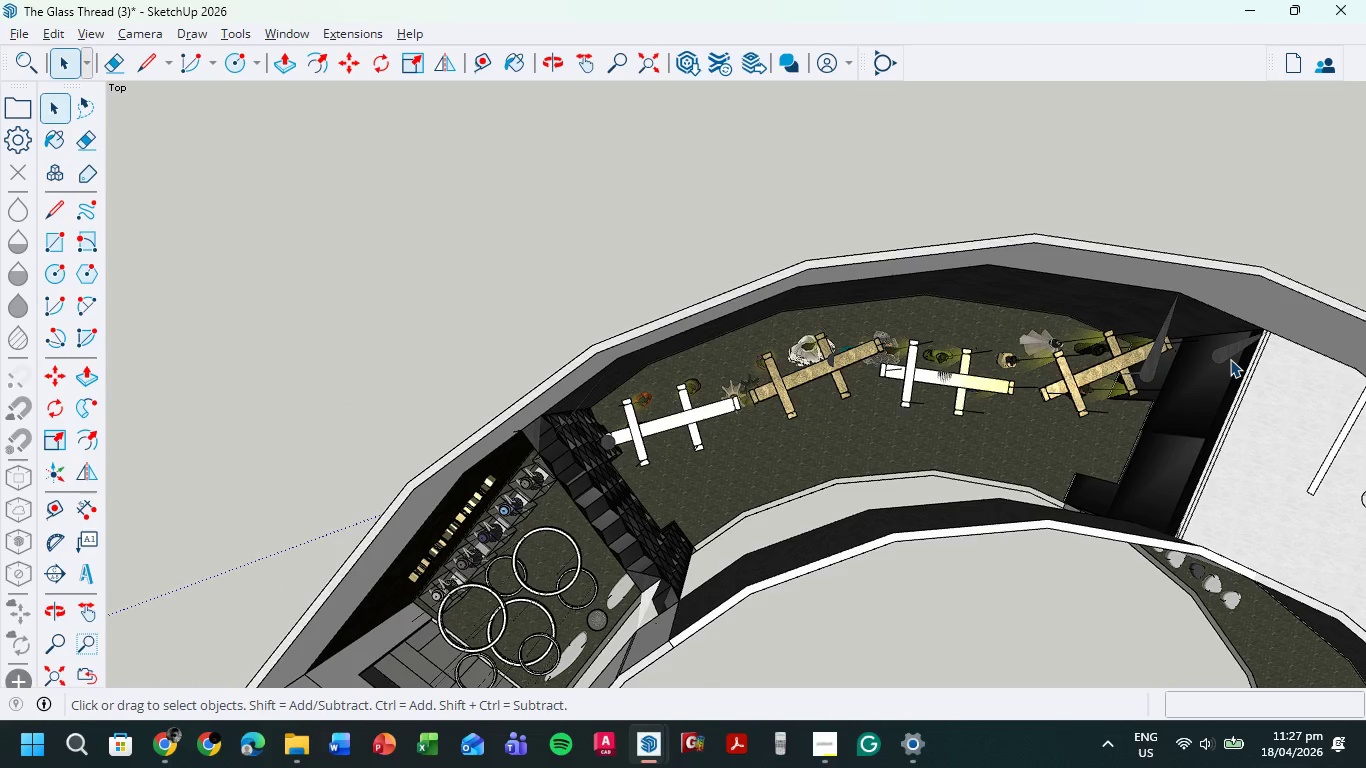 
key(Delete)
 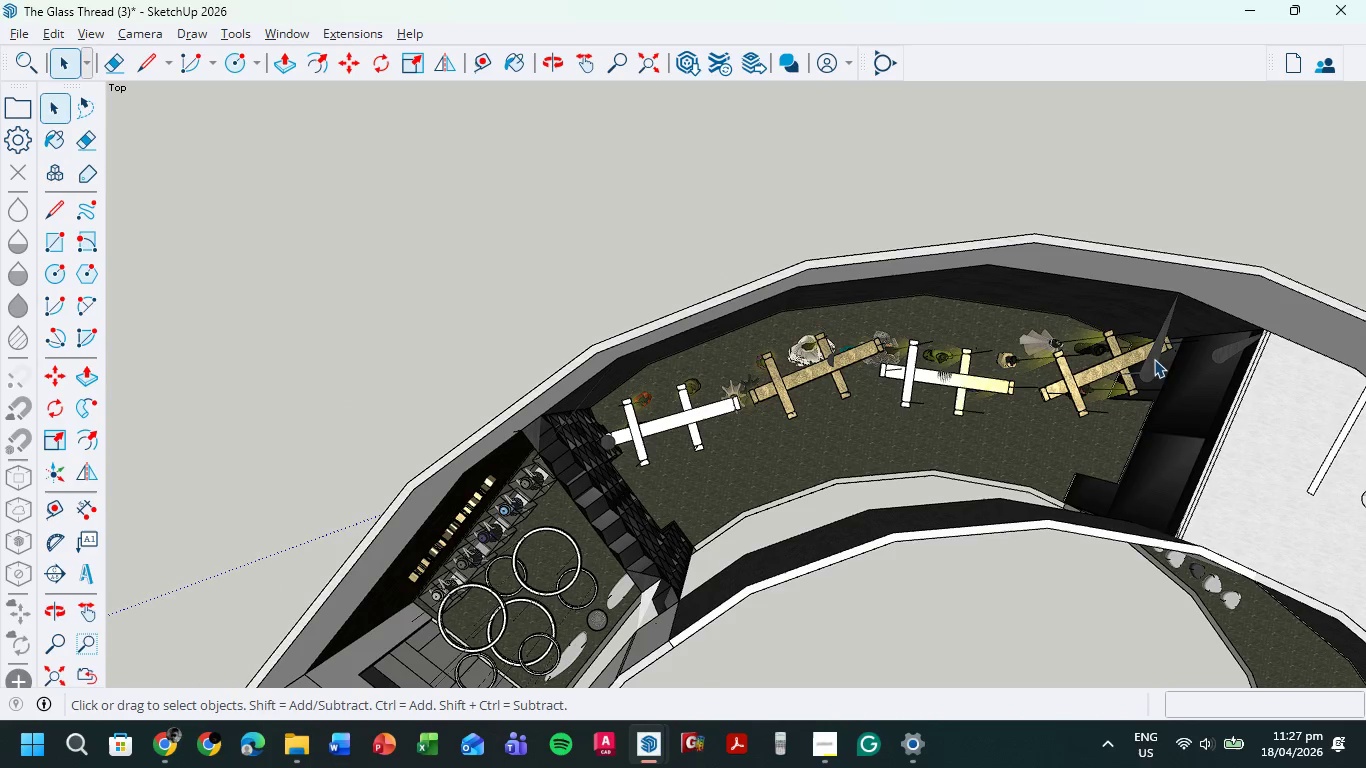 
key(Delete)
 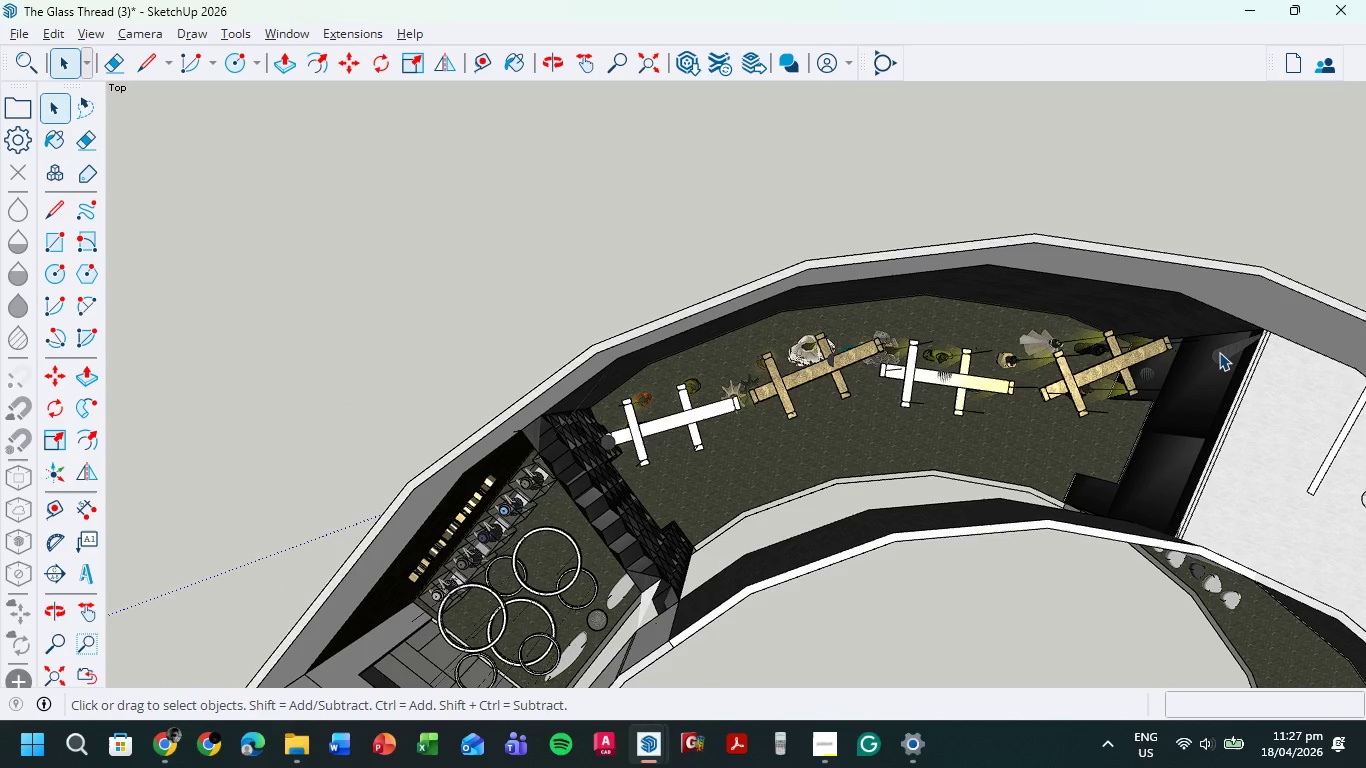 
left_click([1219, 352])
 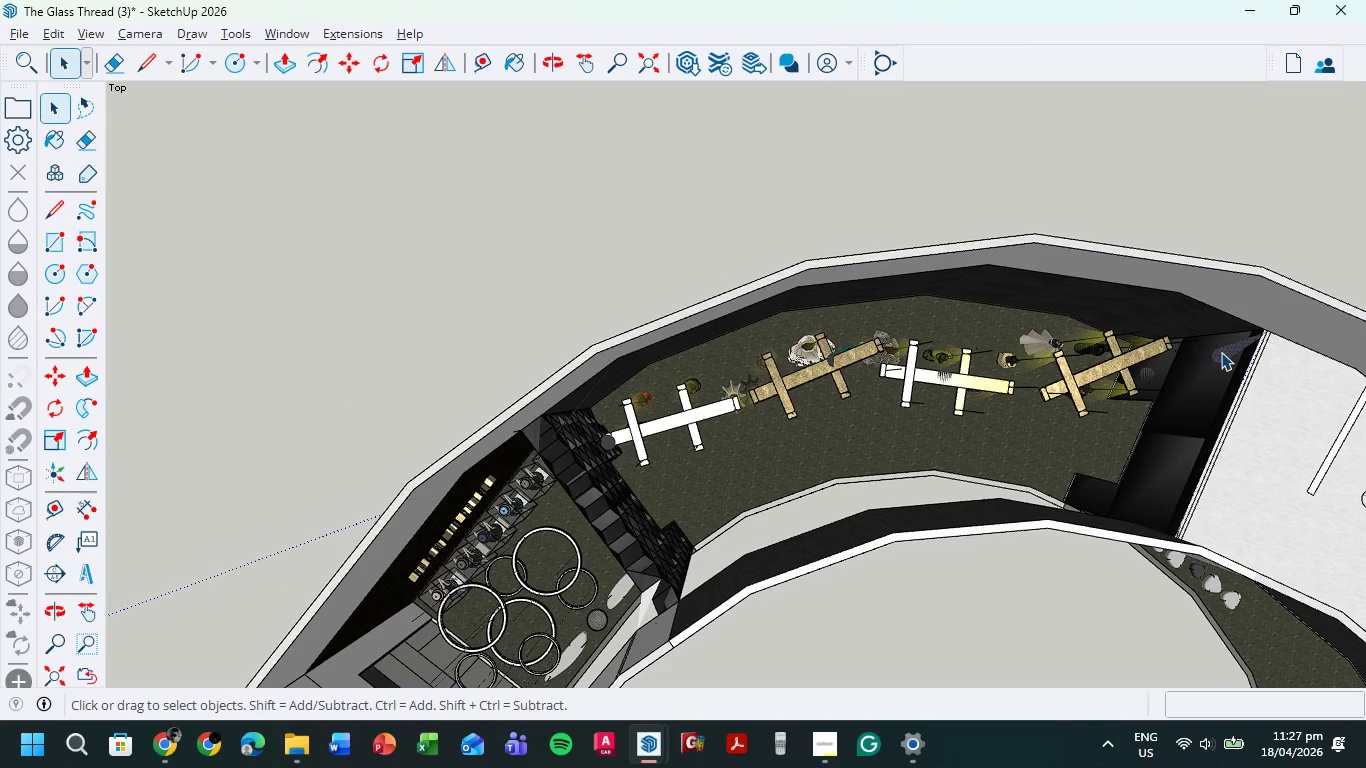 
key(Delete)
 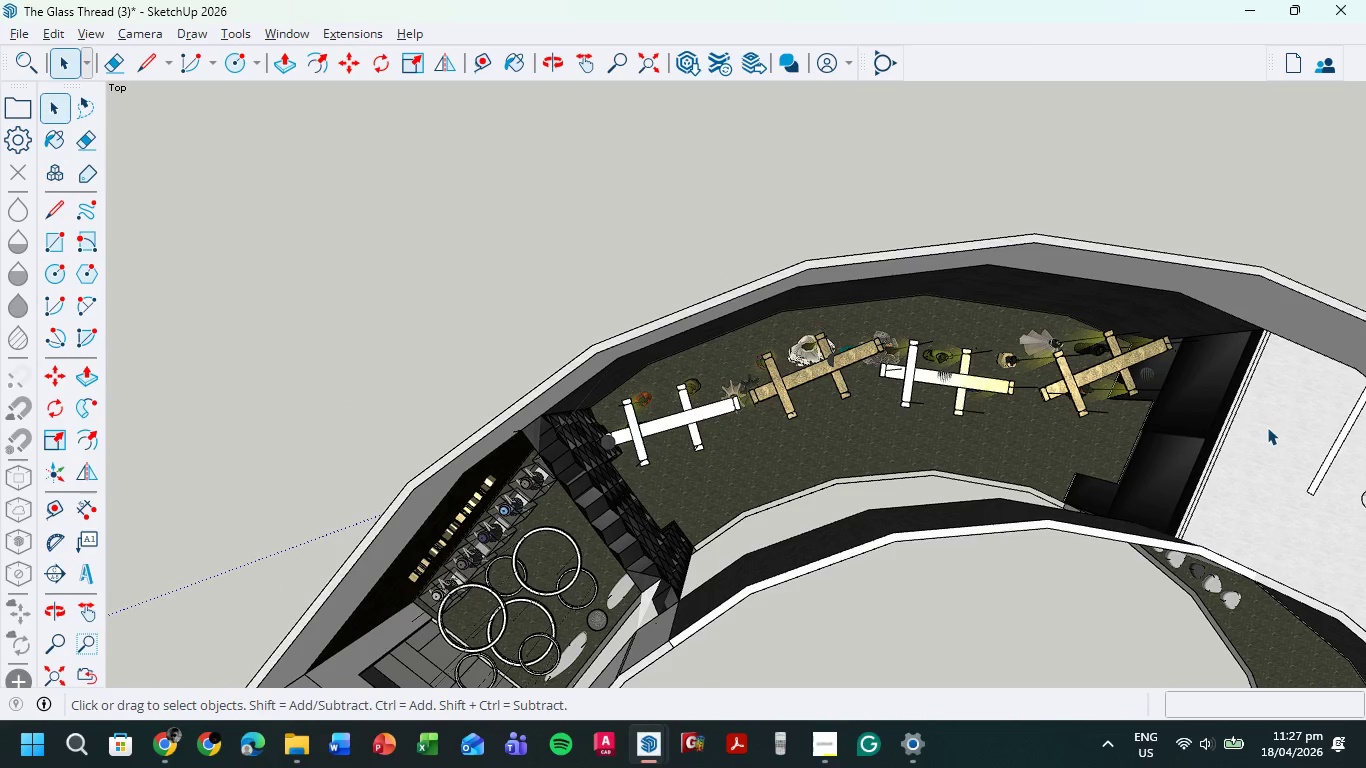 
left_click([1292, 428])
 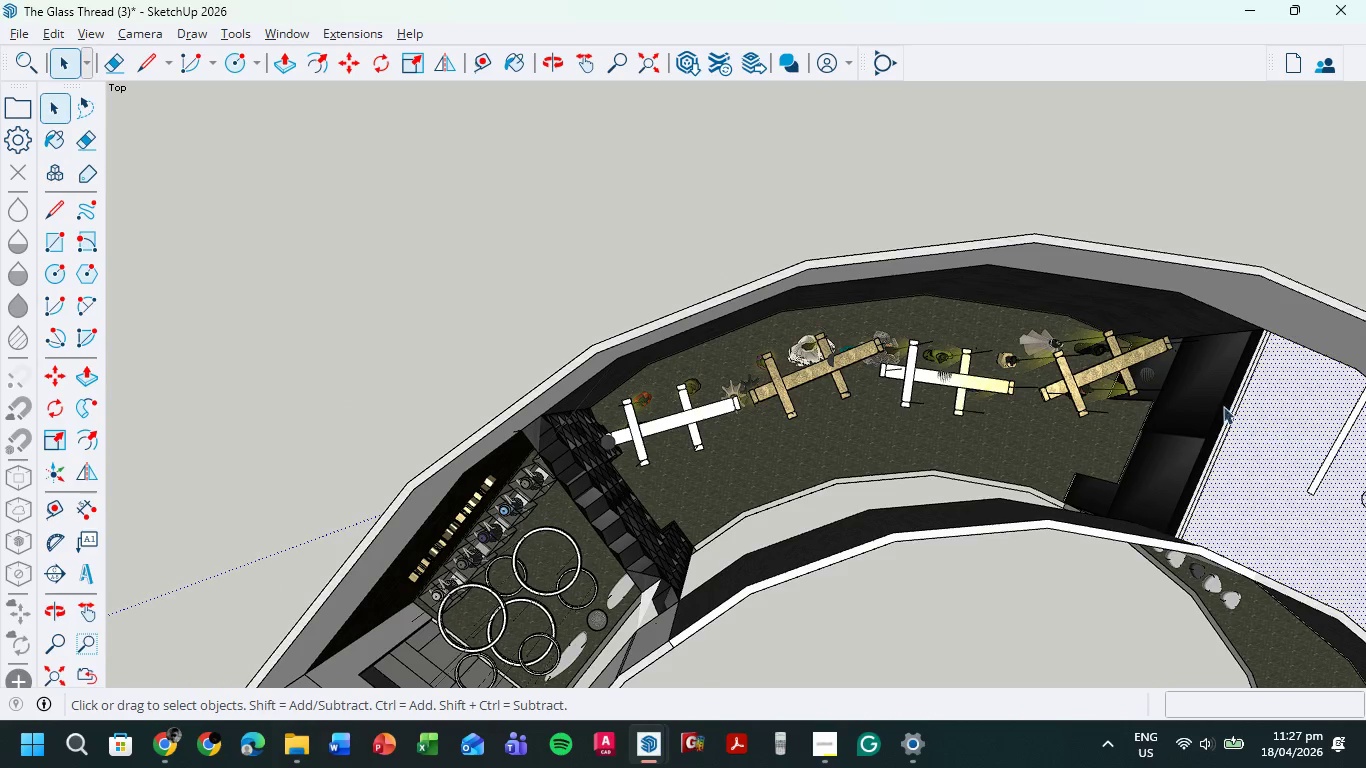 
key(Delete)
 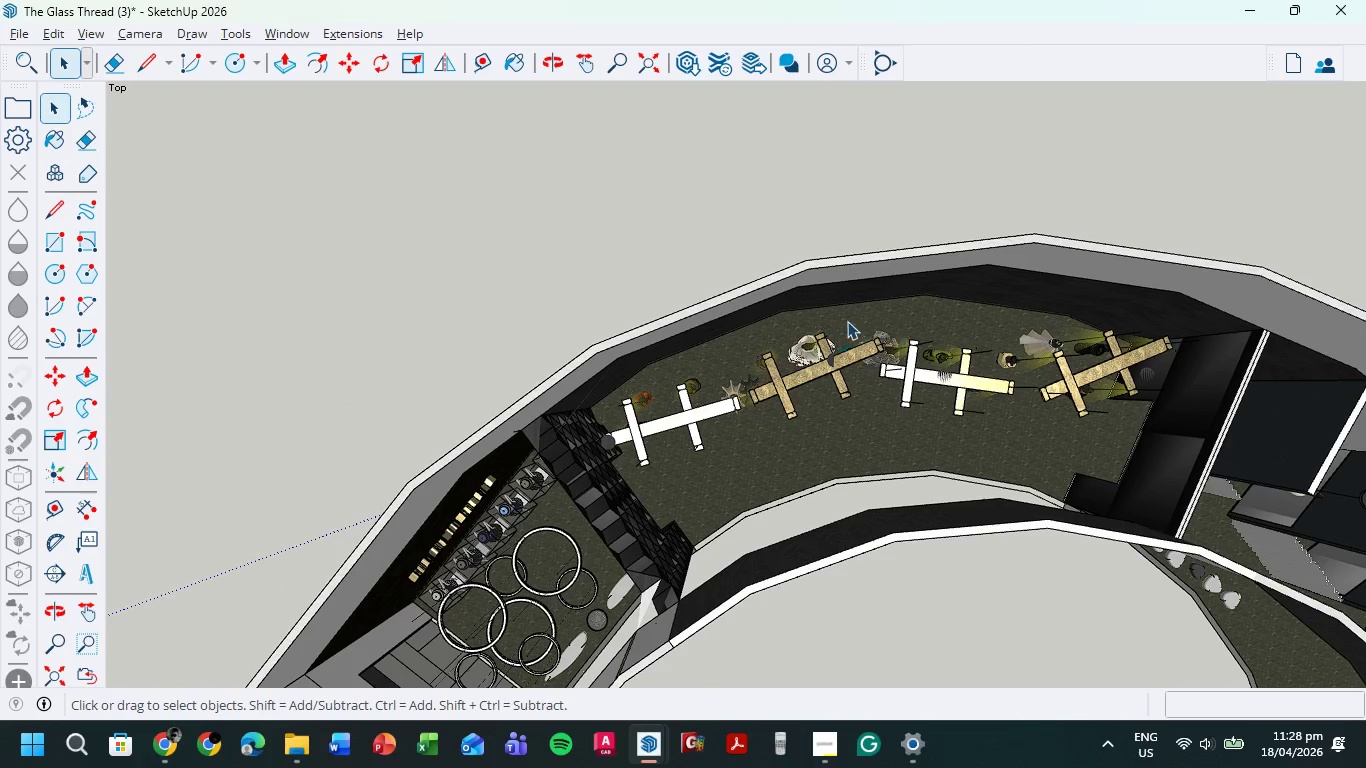 
scroll: coordinate [795, 319], scroll_direction: down, amount: 6.0
 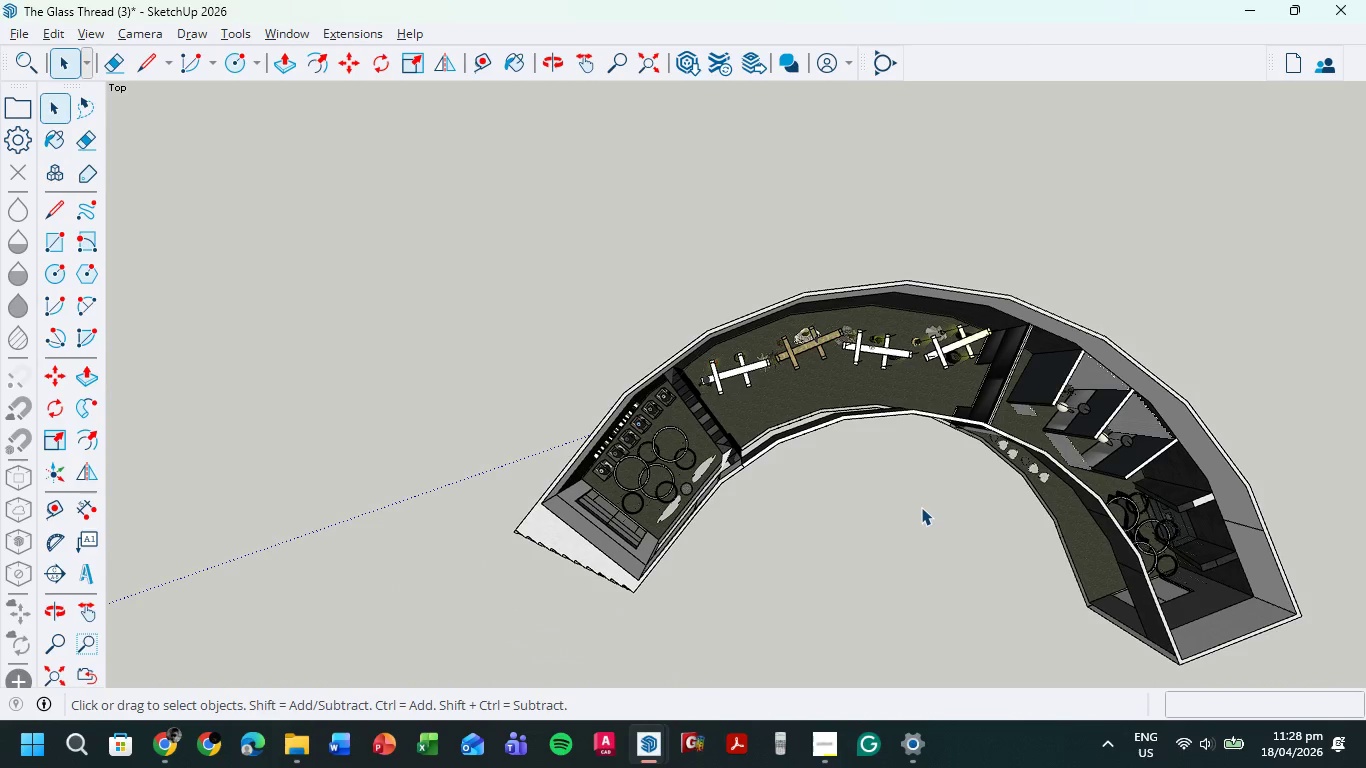 
hold_key(key=ShiftLeft, duration=2.31)
 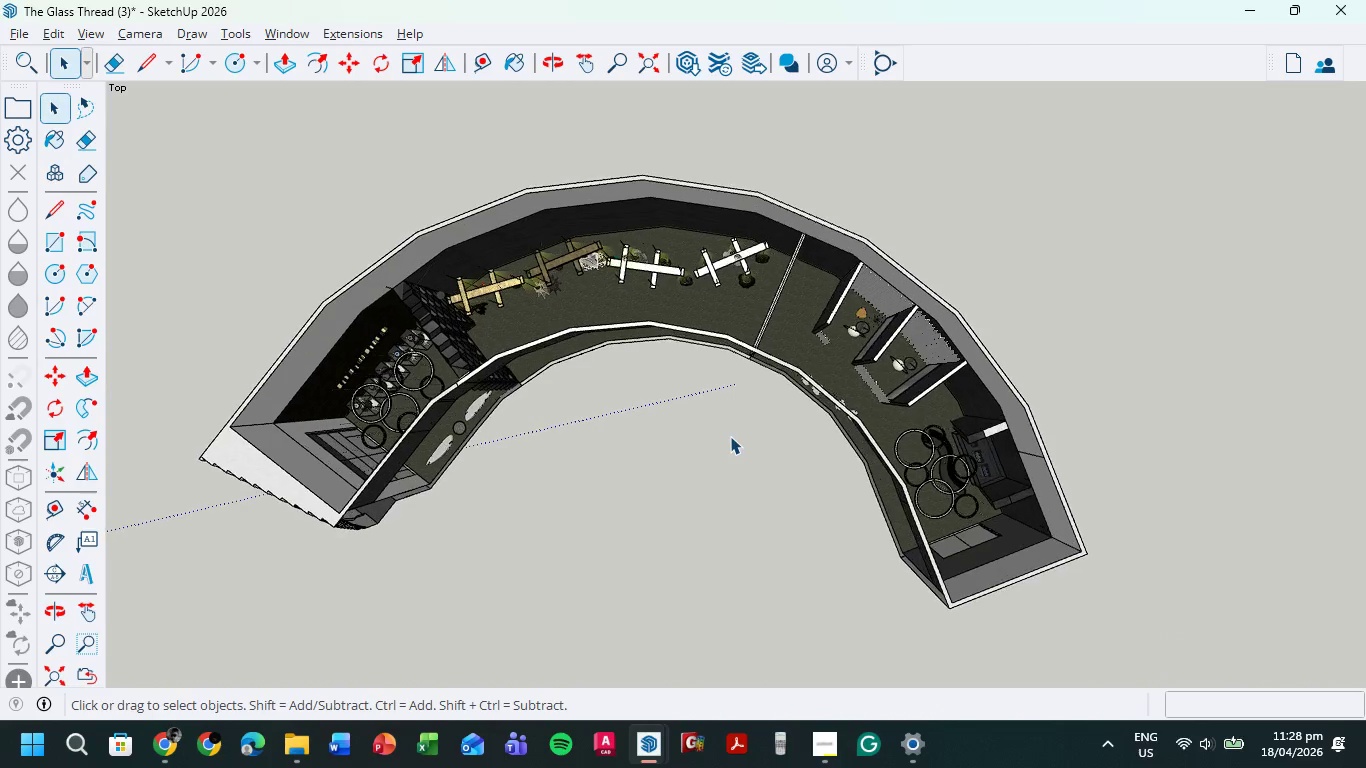 
scroll: coordinate [730, 436], scroll_direction: up, amount: 2.0
 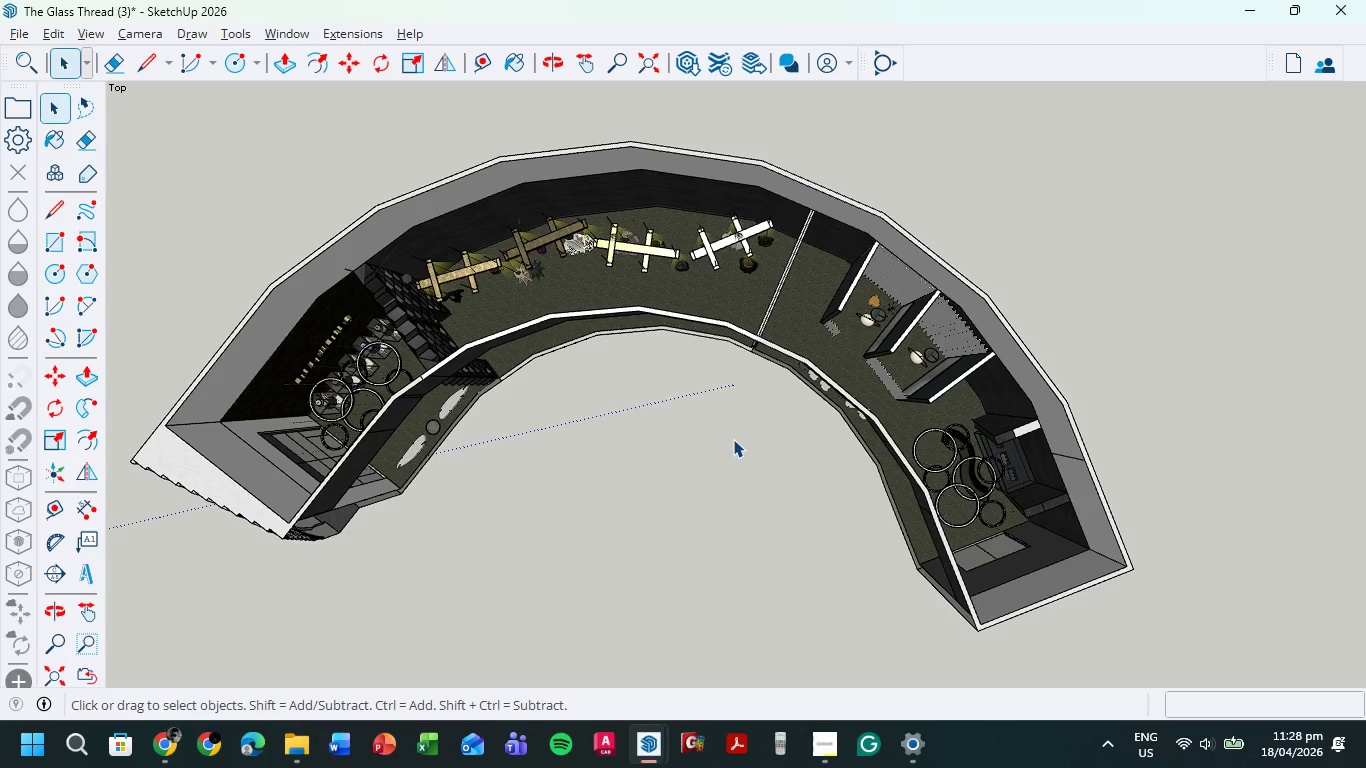 
hold_key(key=ShiftLeft, duration=3.62)
 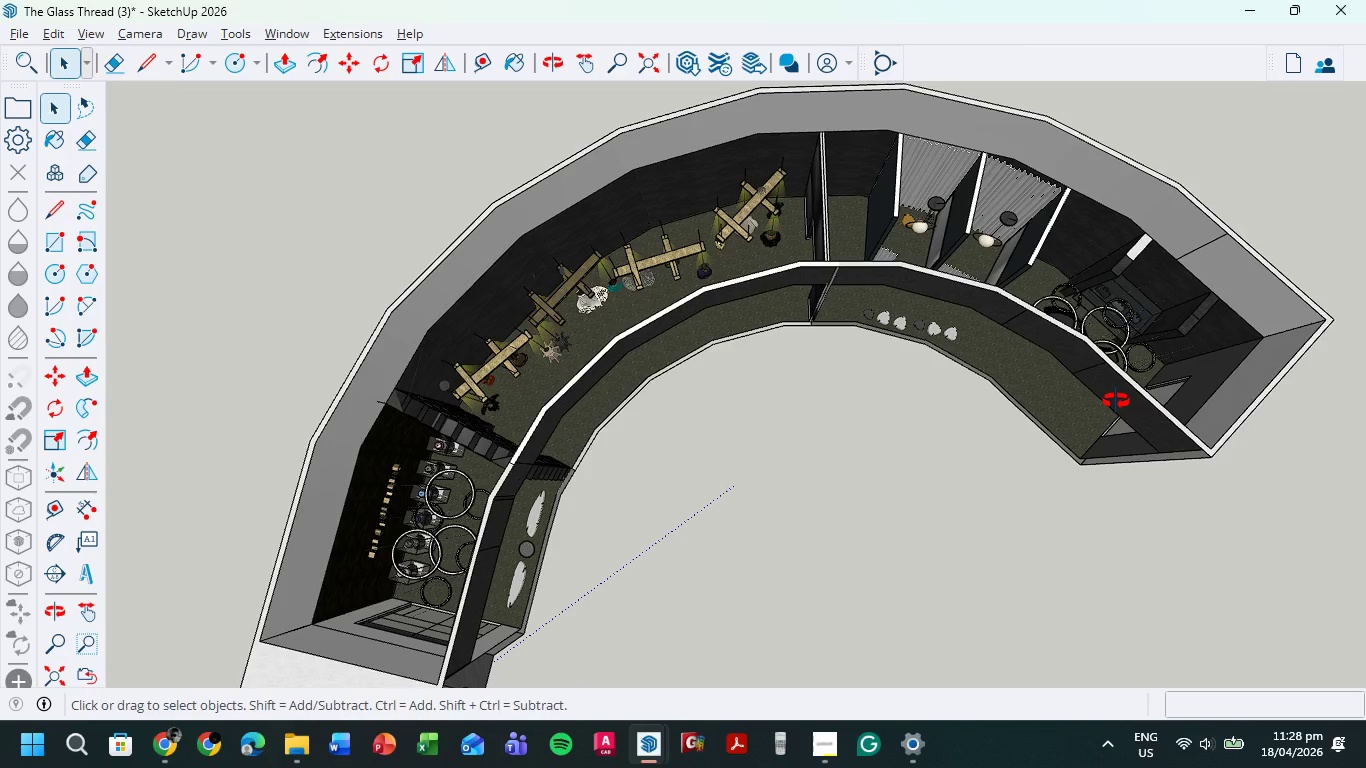 
scroll: coordinate [784, 465], scroll_direction: up, amount: 1.0
 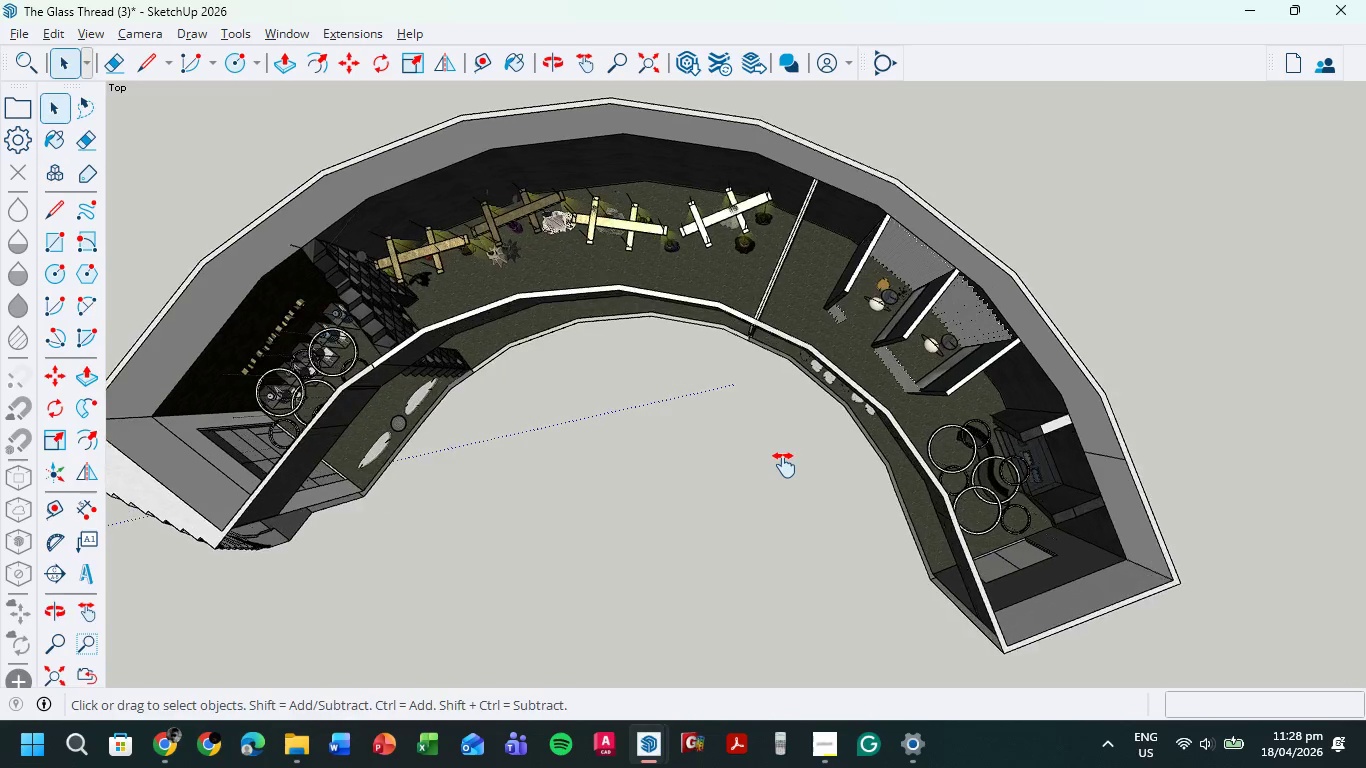 
wait(6.67)
 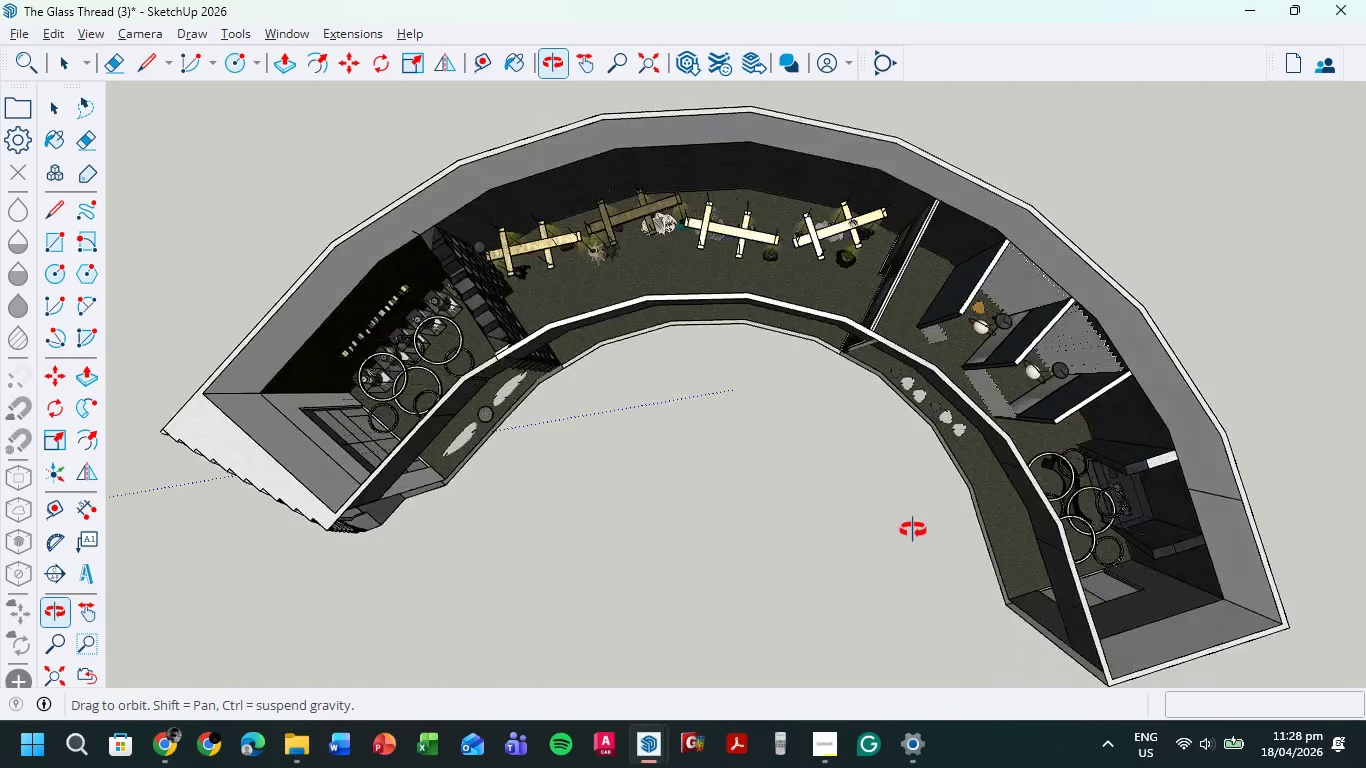 
scroll: coordinate [162, 506], scroll_direction: up, amount: 1.0
 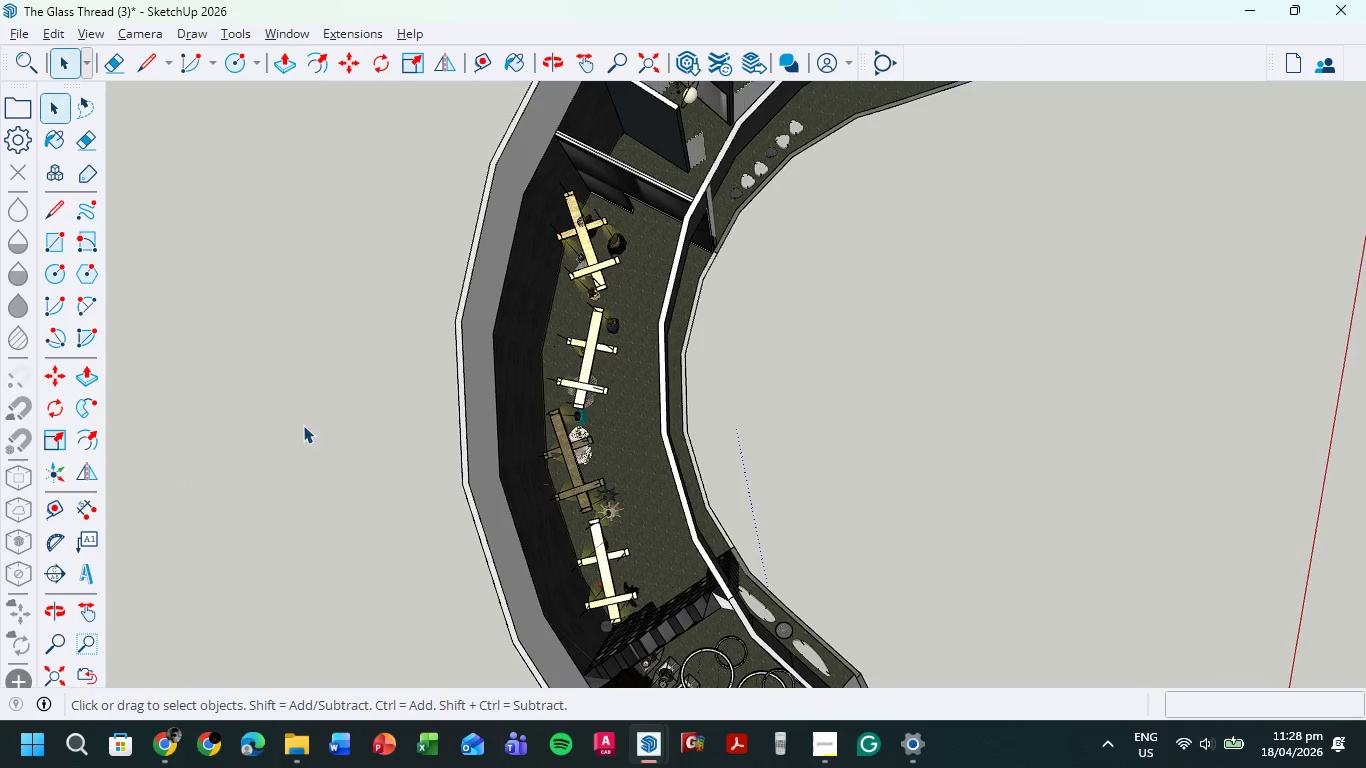 
scroll: coordinate [461, 414], scroll_direction: down, amount: 5.0
 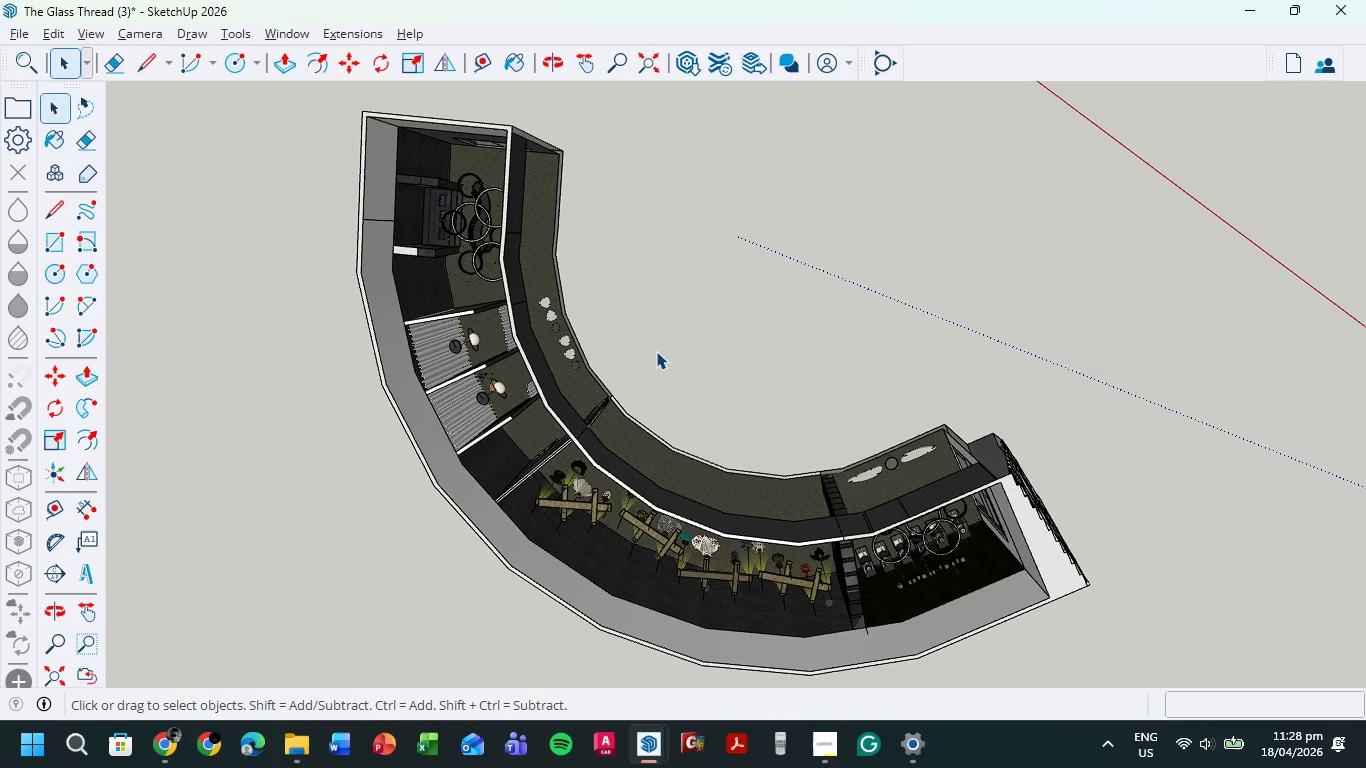 
wait(15.99)
 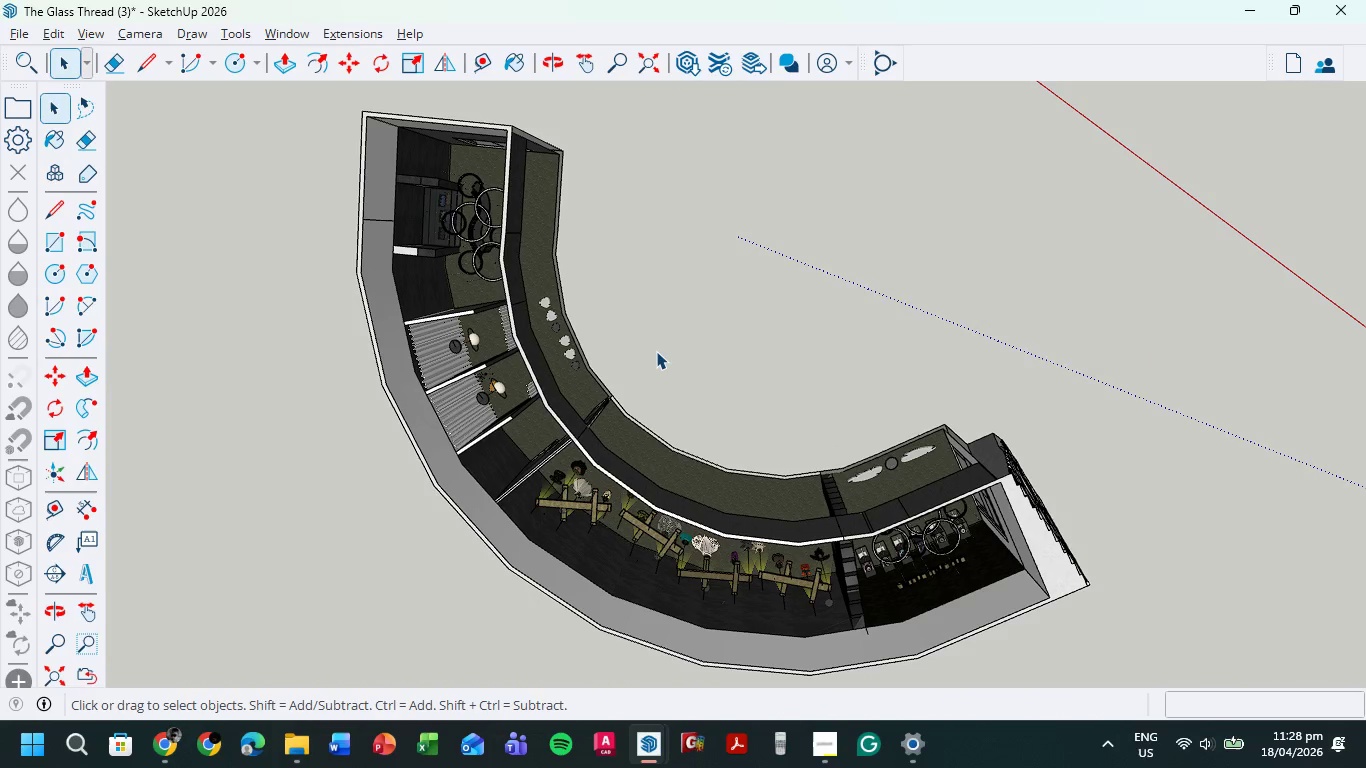 
hold_key(key=ShiftLeft, duration=0.55)
 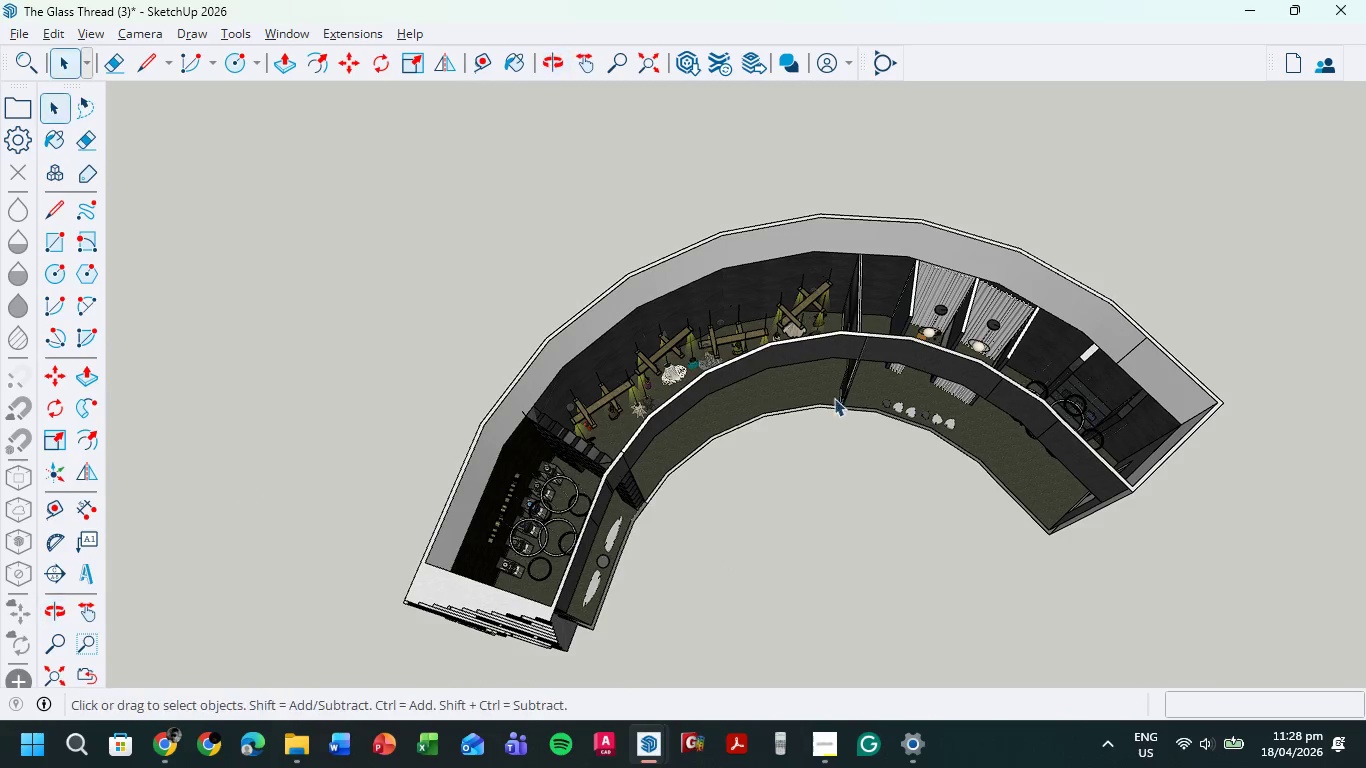 
hold_key(key=ControlLeft, duration=1.5)
 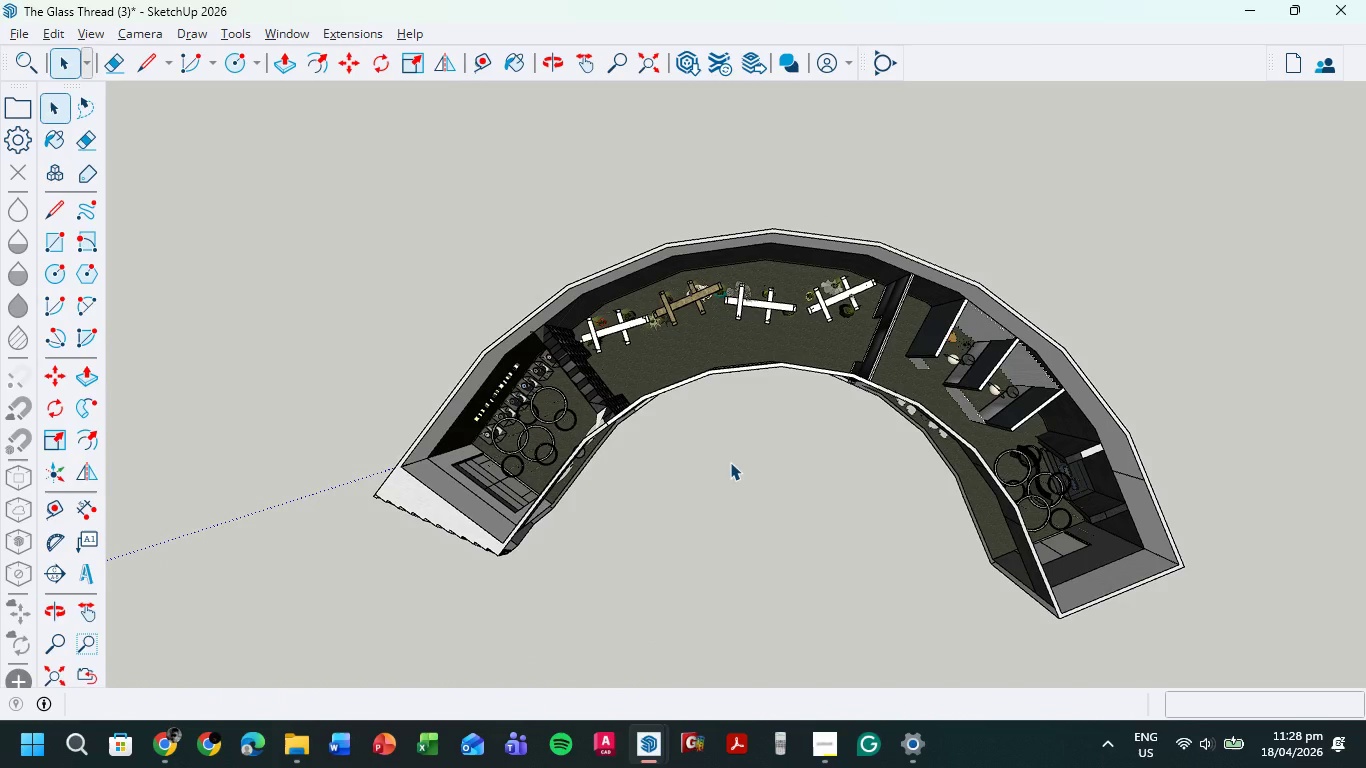 
scroll: coordinate [865, 517], scroll_direction: up, amount: 1.0
 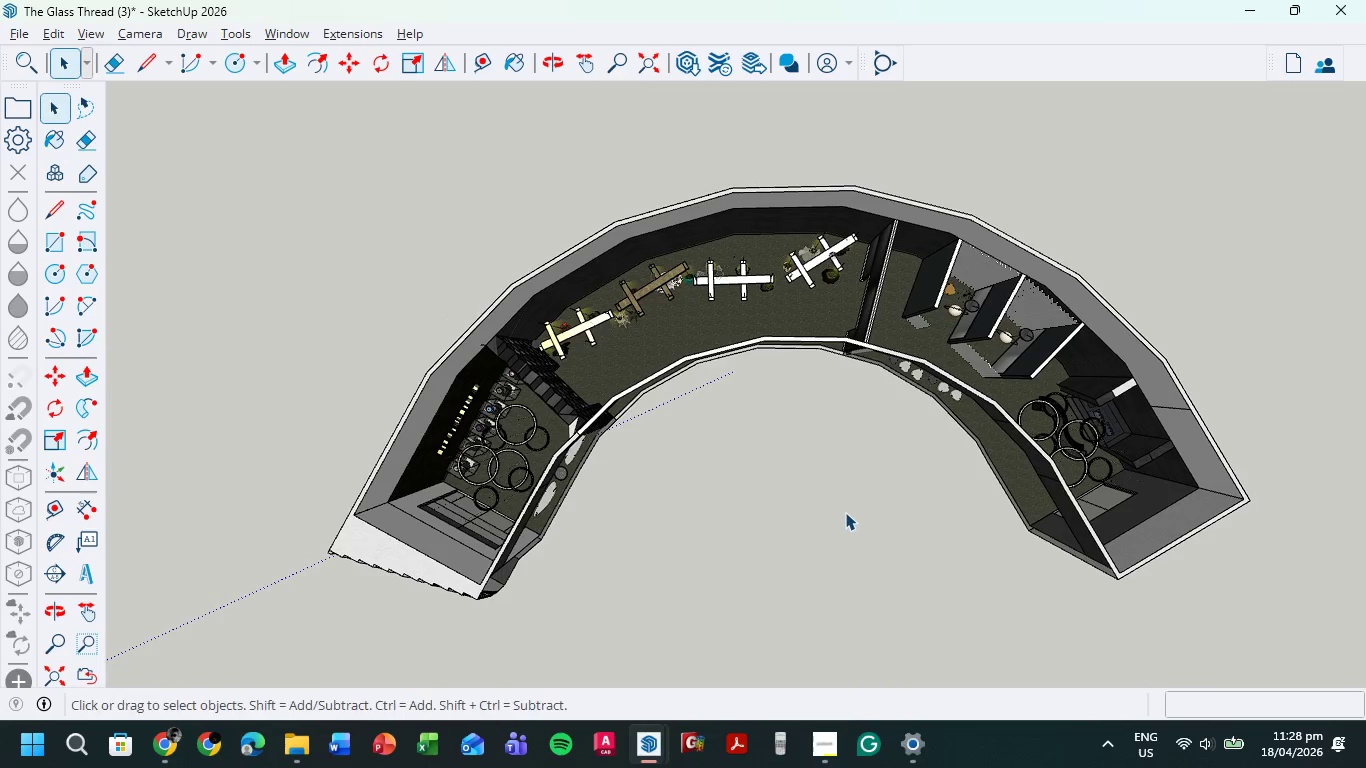 
left_click([134, 33])
 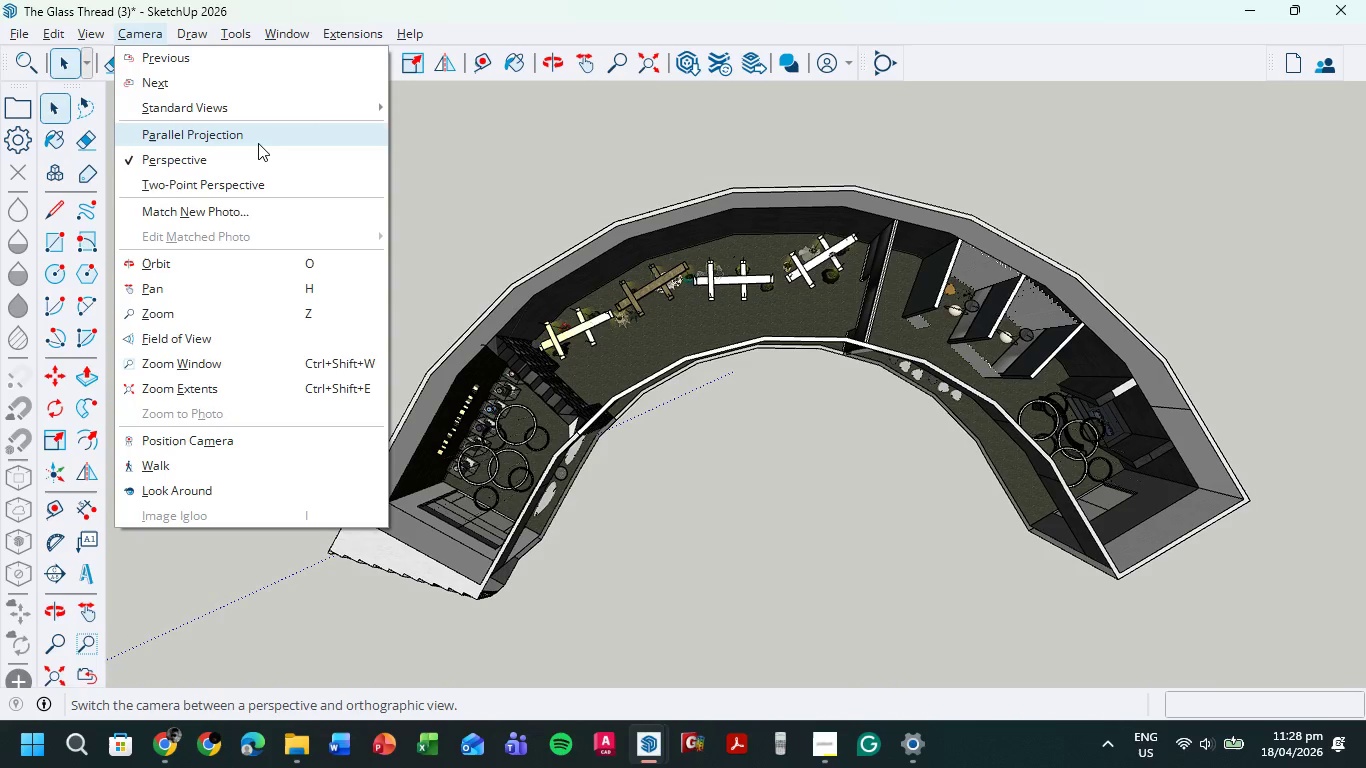 
left_click([258, 140])
 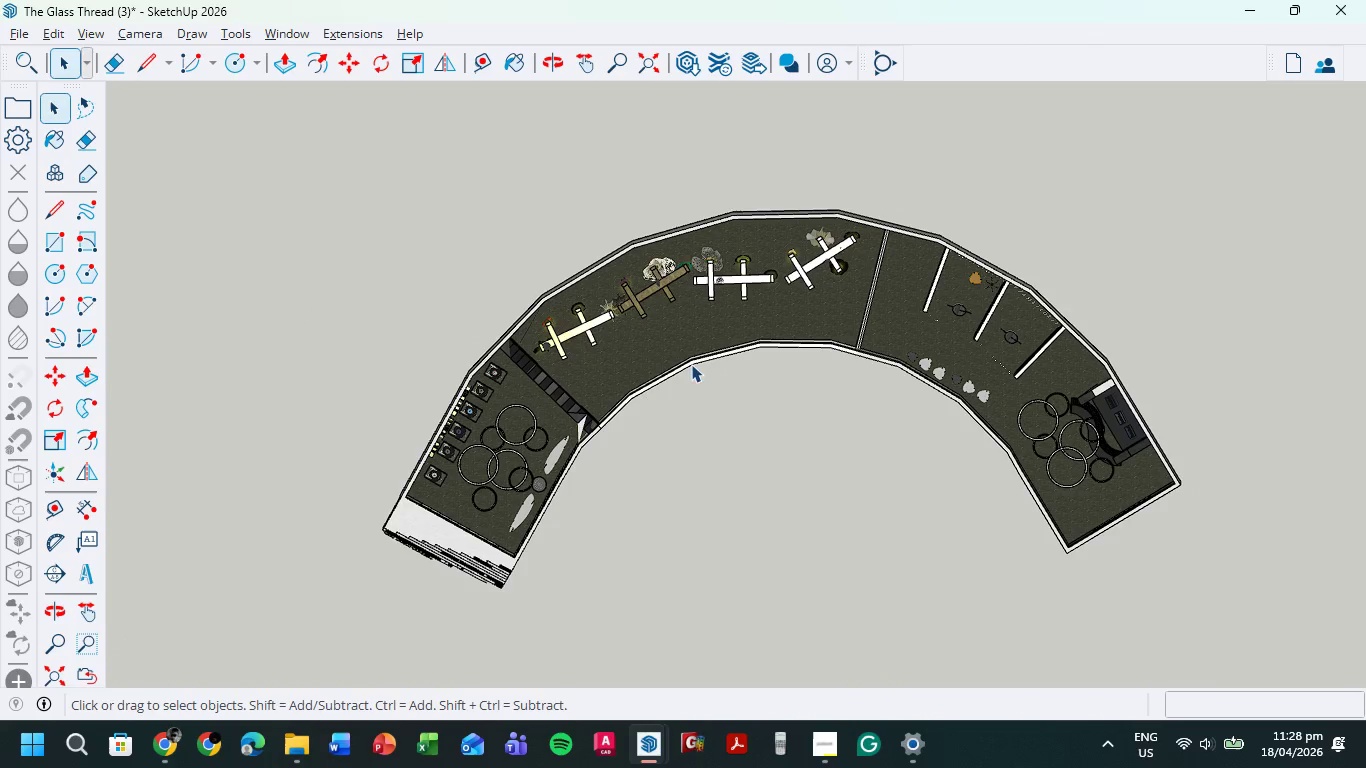 
scroll: coordinate [642, 338], scroll_direction: up, amount: 1.0
 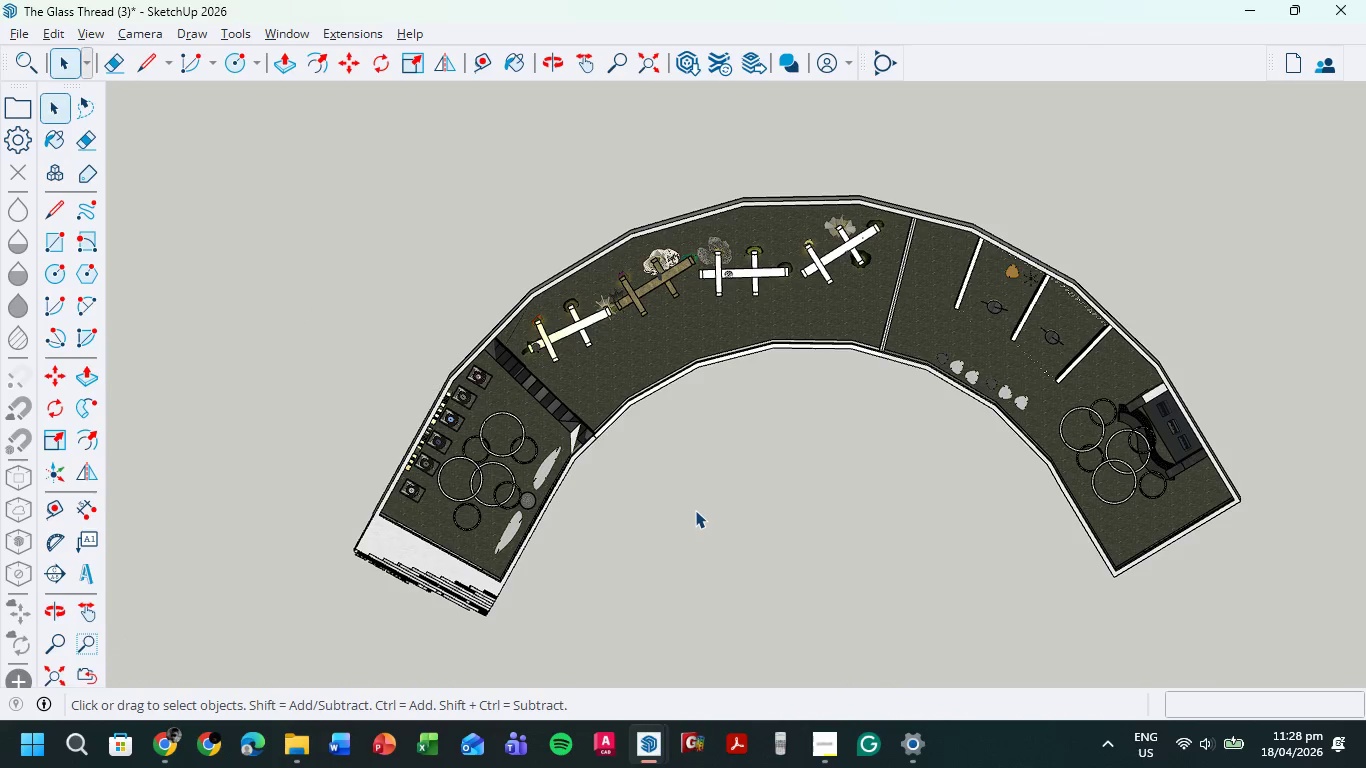 
hold_key(key=ShiftLeft, duration=1.92)
scroll: coordinate [695, 510], scroll_direction: up, amount: 1.0
 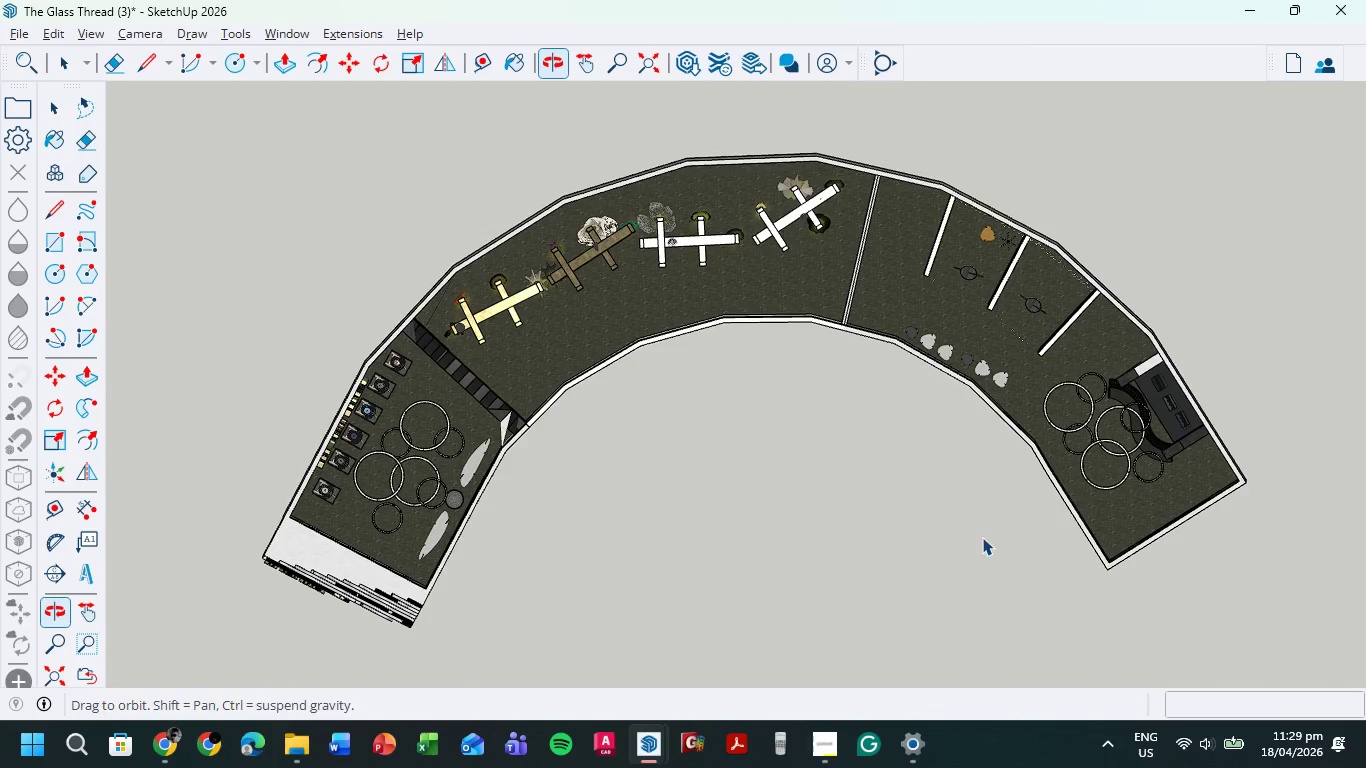 
wait(5.11)
 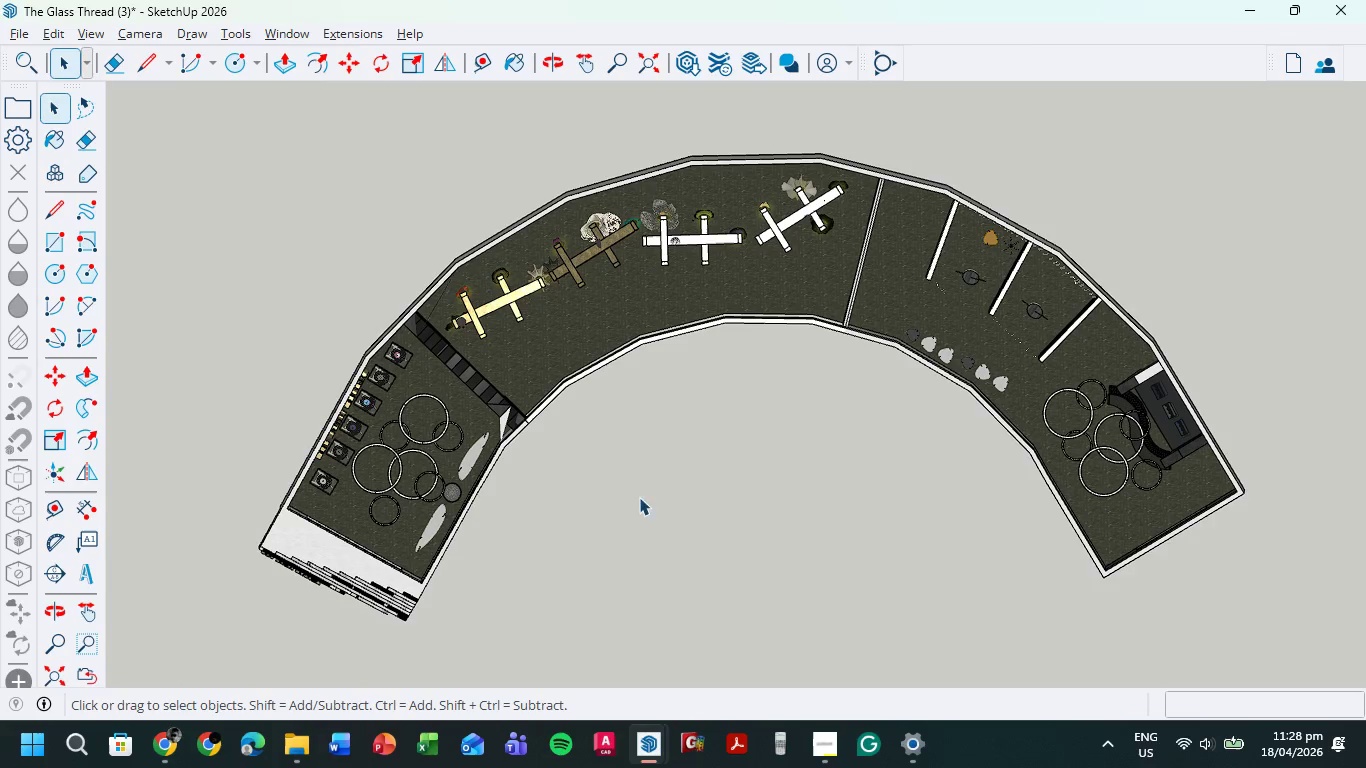 
left_click([153, 24])
 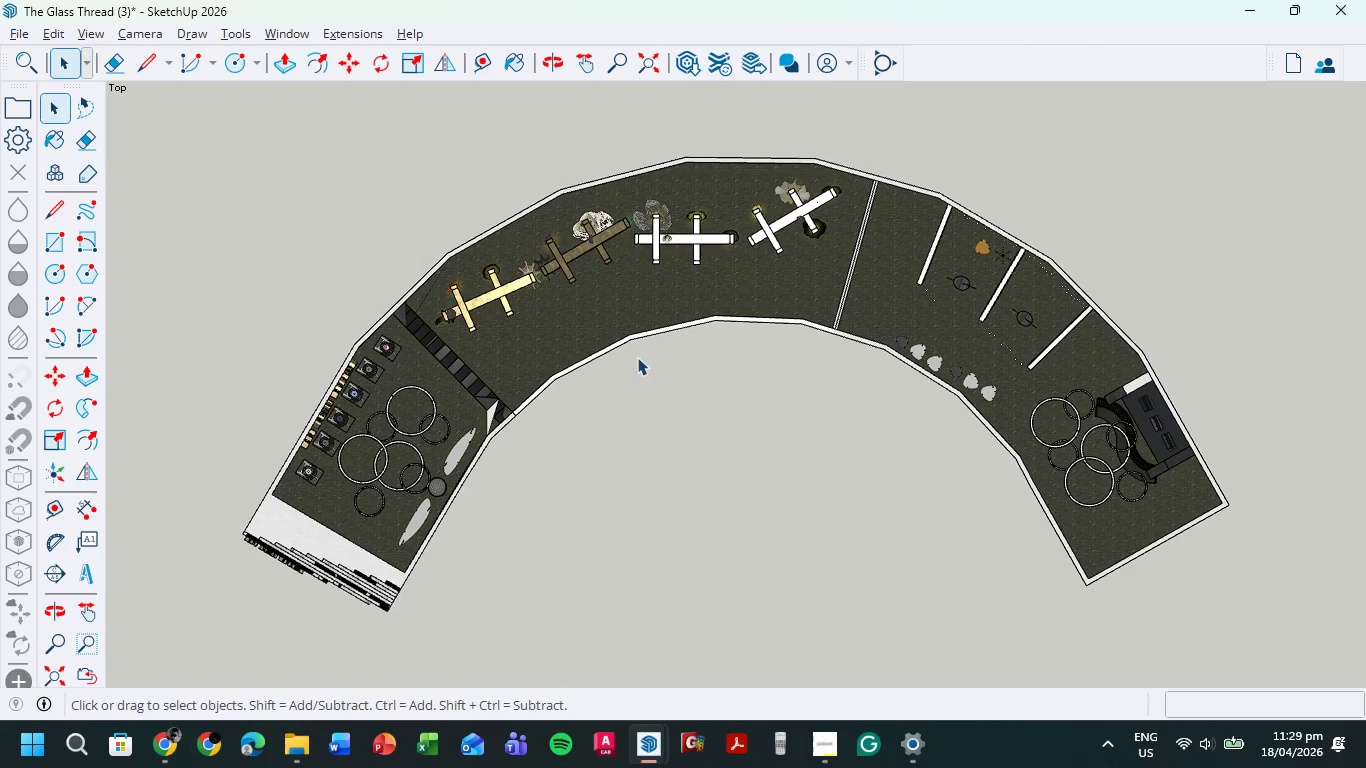 
hold_key(key=ShiftLeft, duration=0.7)
 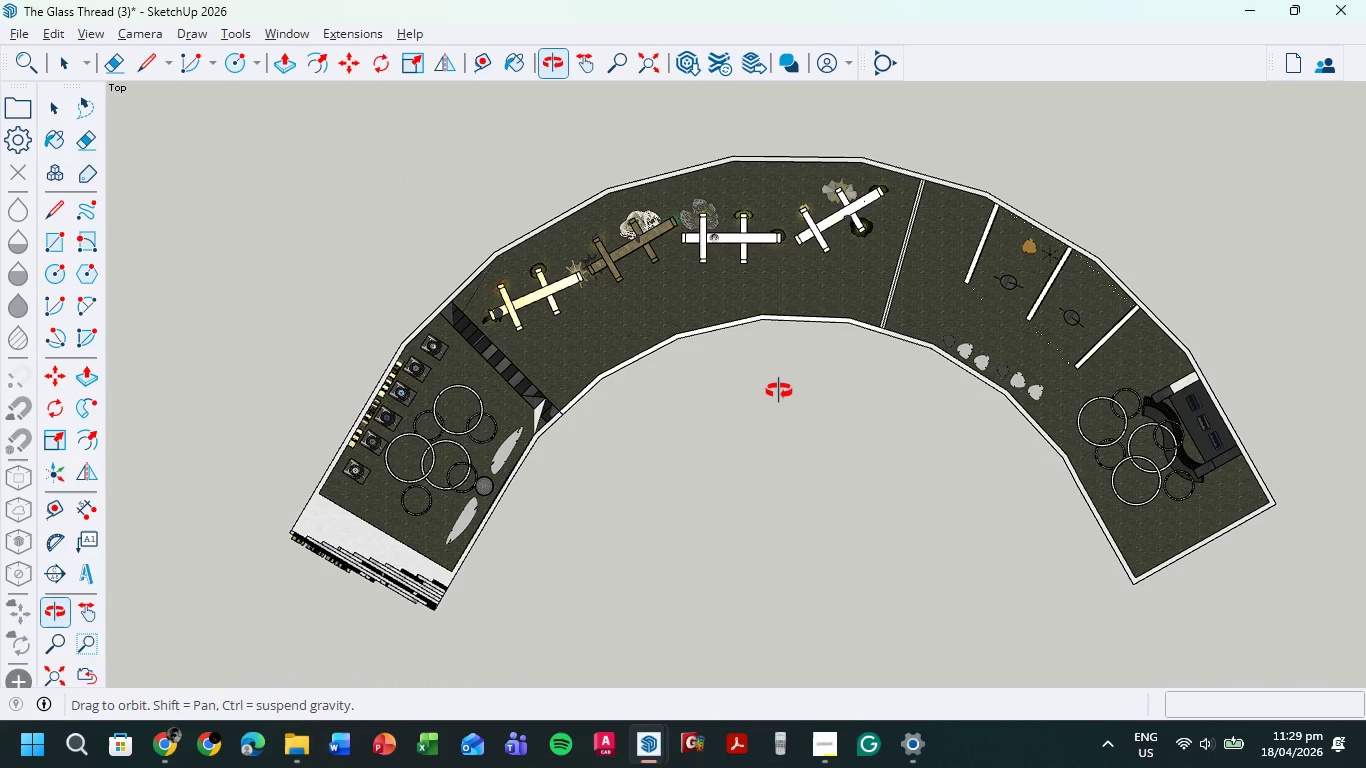 
hold_key(key=ShiftLeft, duration=1.05)
 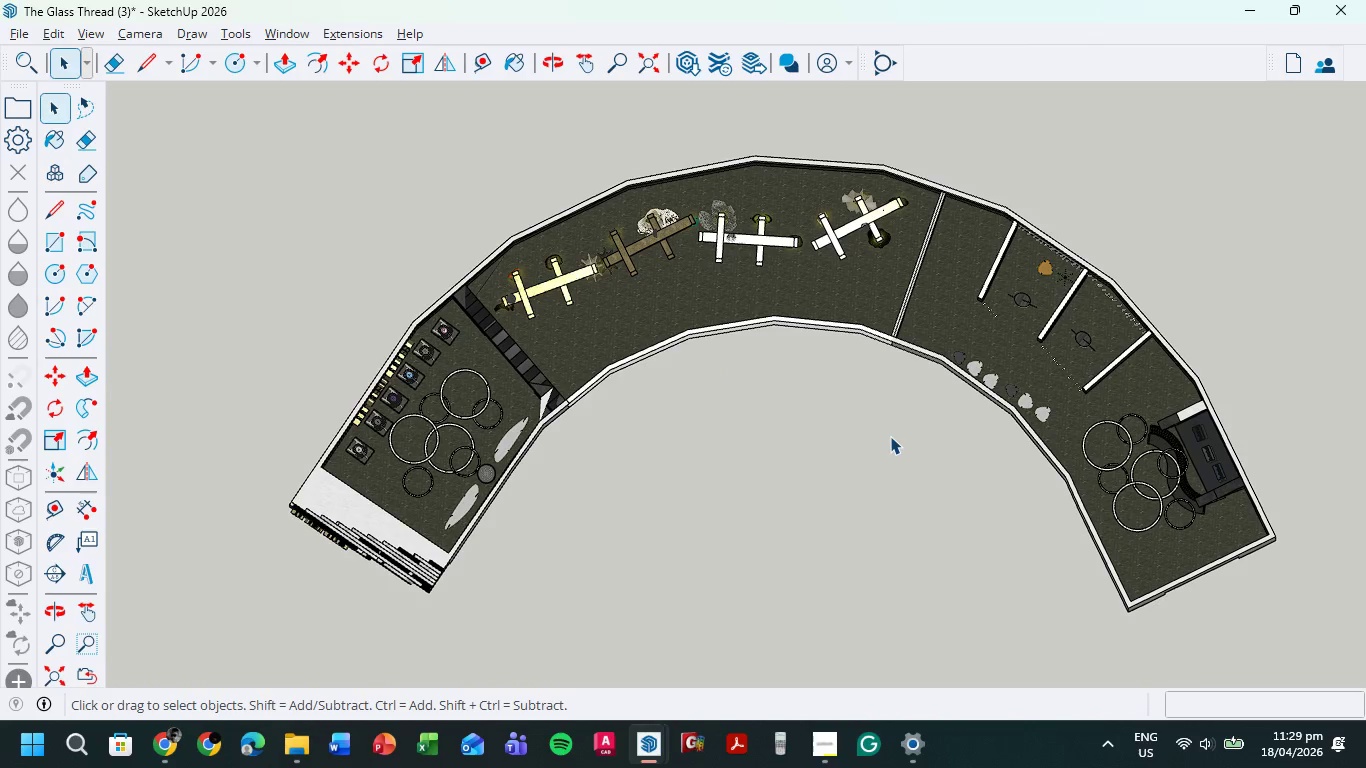 
wait(5.12)
 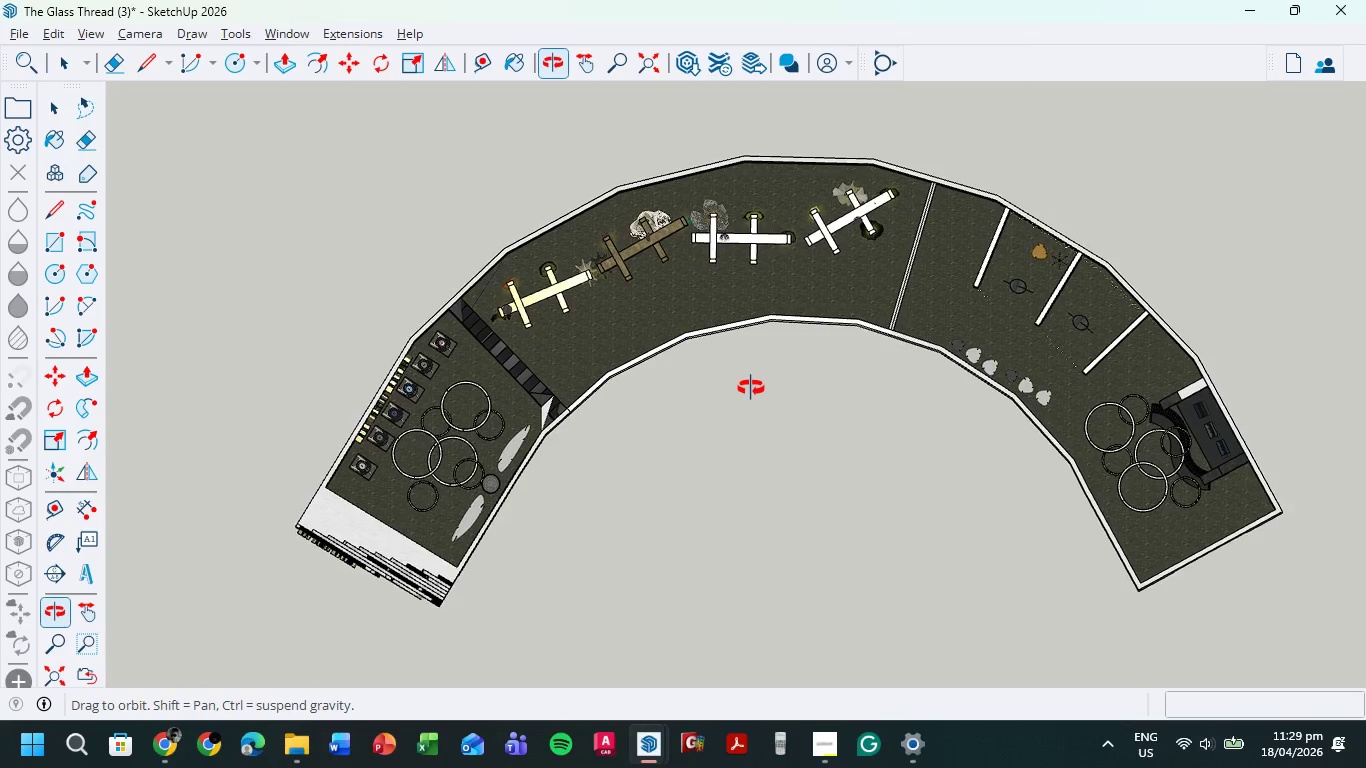 
scroll: coordinate [895, 435], scroll_direction: up, amount: 1.0
 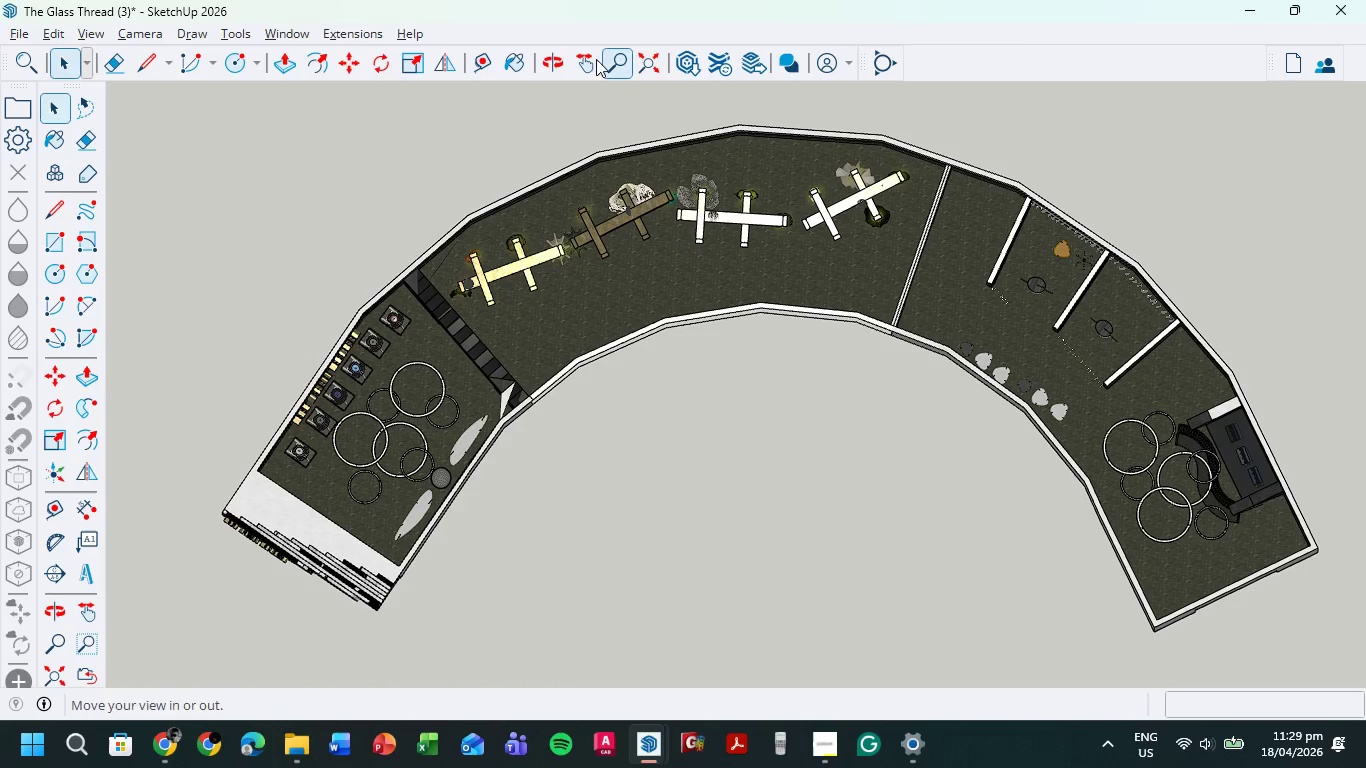 
left_click([23, 30])
 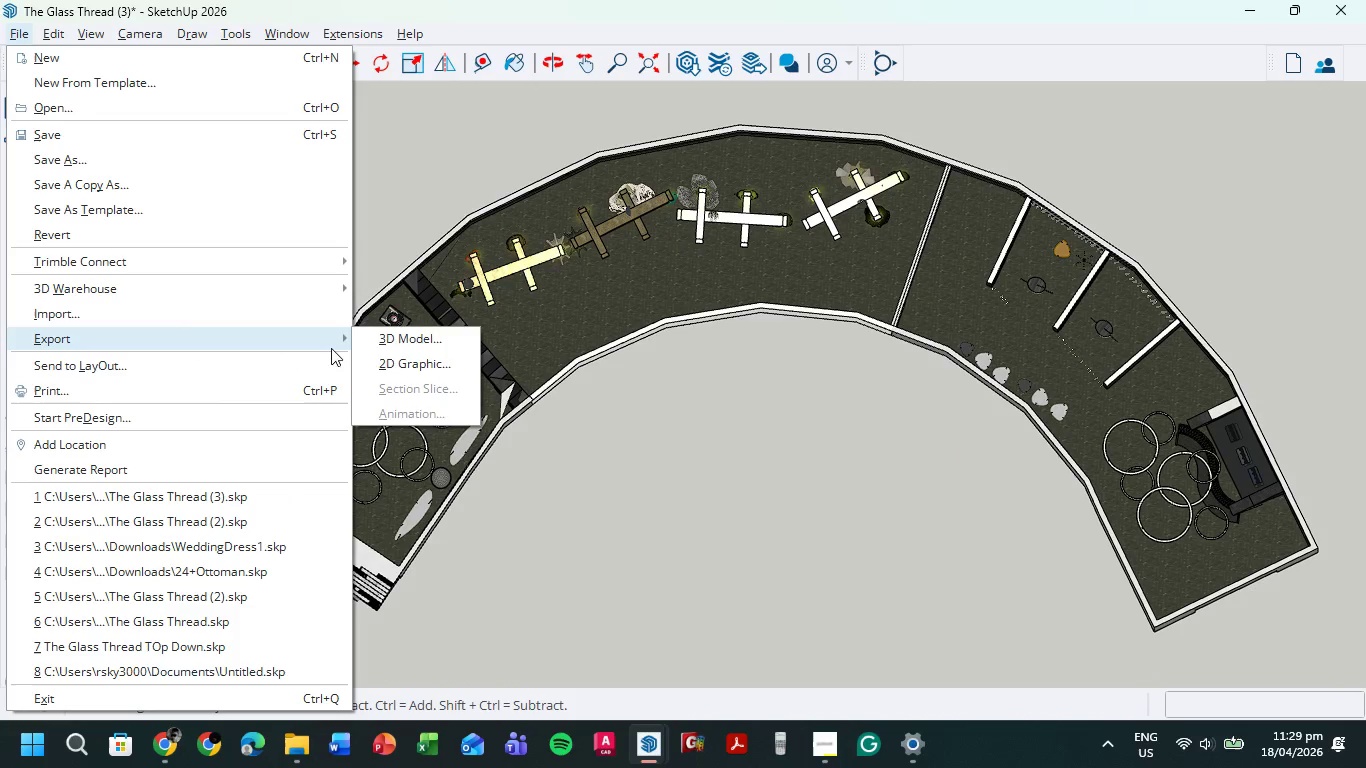 
left_click([412, 360])
 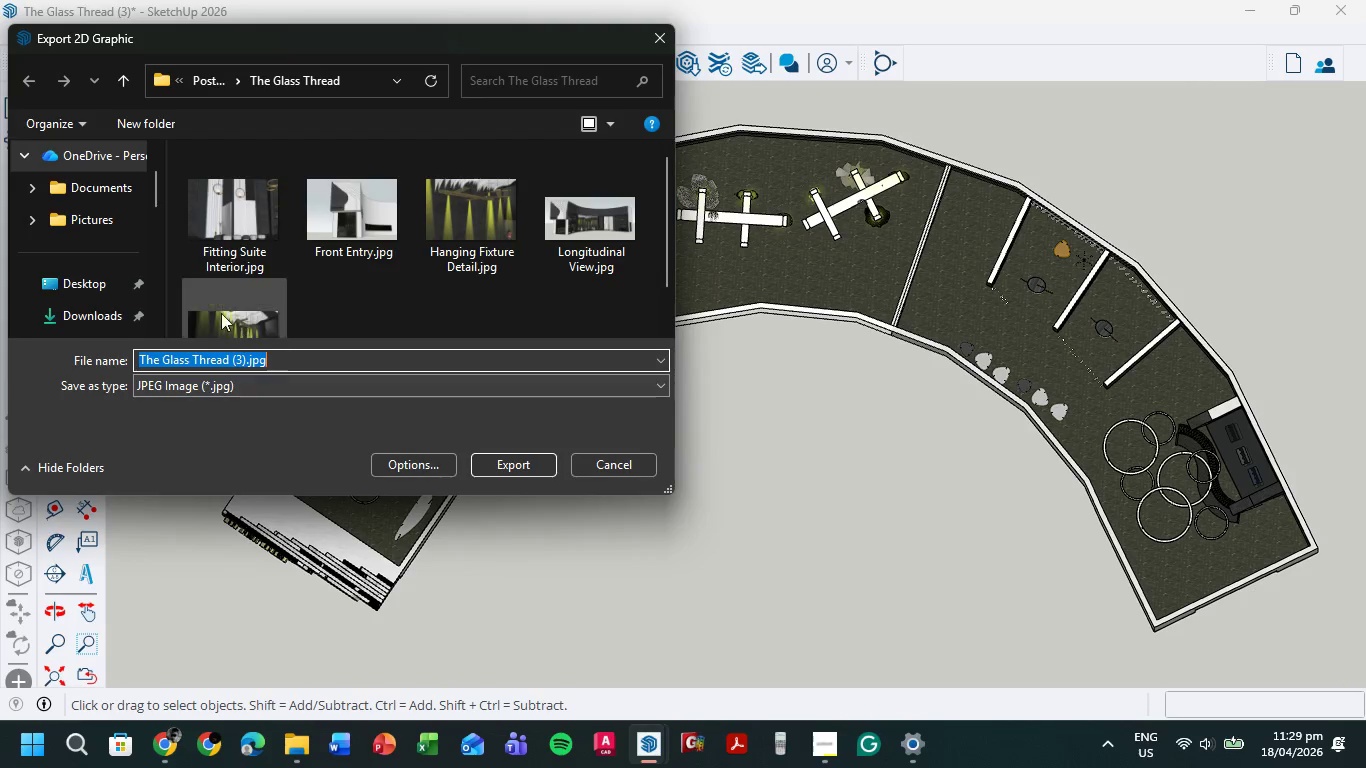 
scroll: coordinate [338, 271], scroll_direction: down, amount: 1.0
 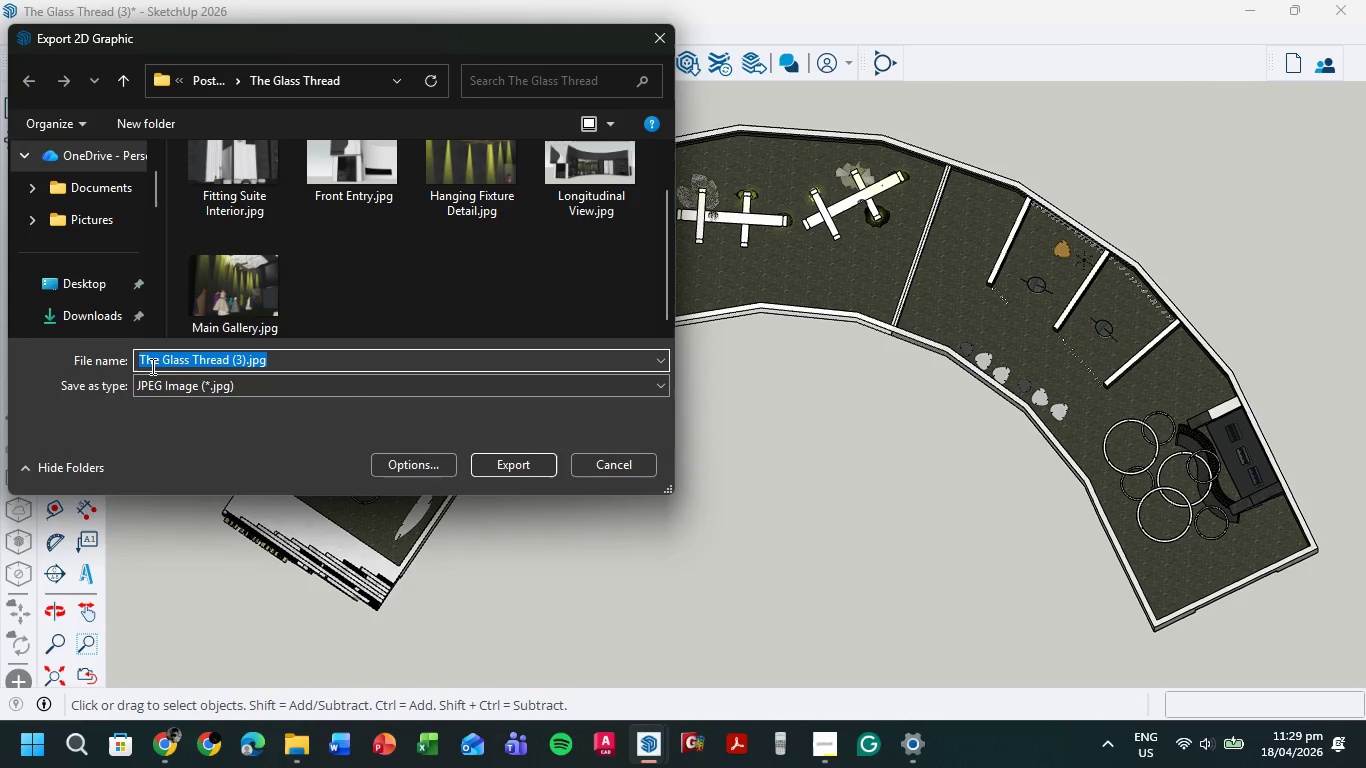 
left_click([155, 367])
 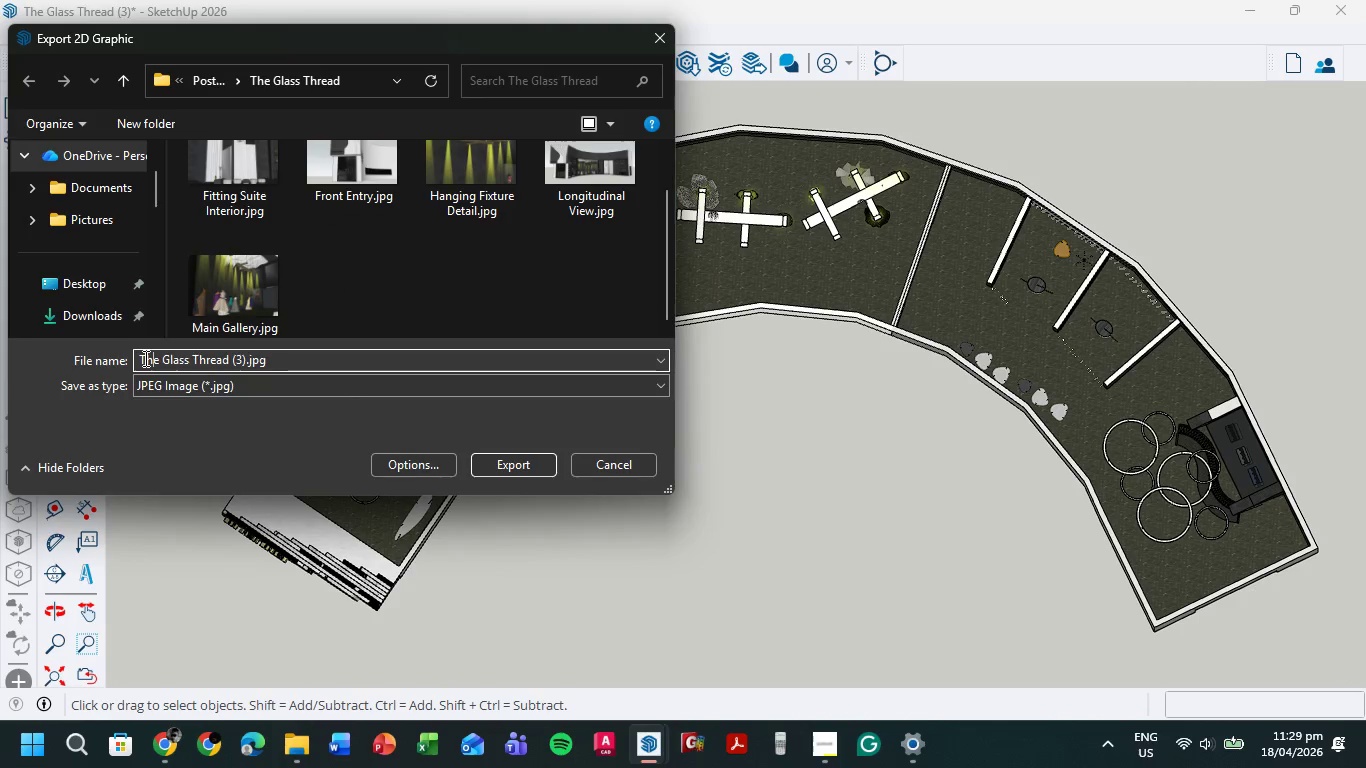 
left_click_drag(start_coordinate=[144, 358], to_coordinate=[244, 358])
 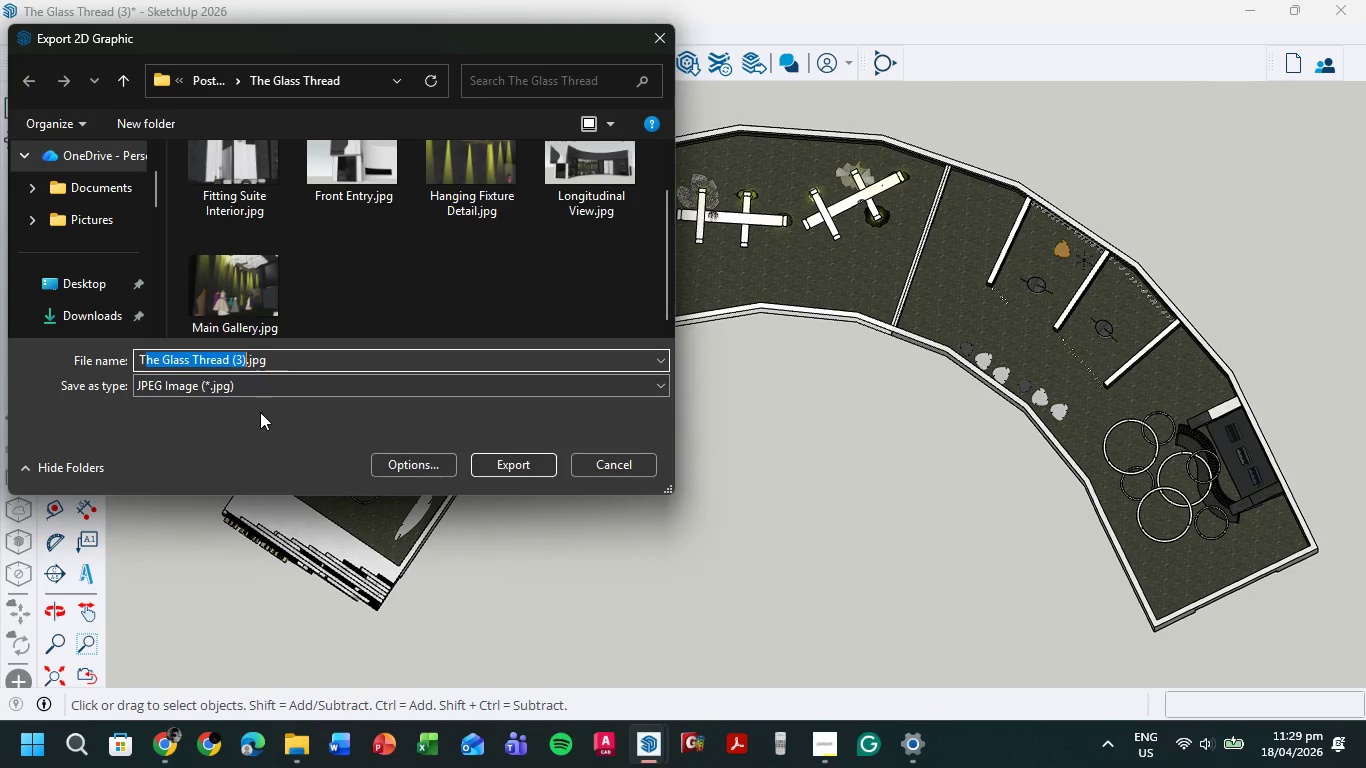 
type(op Down View)
 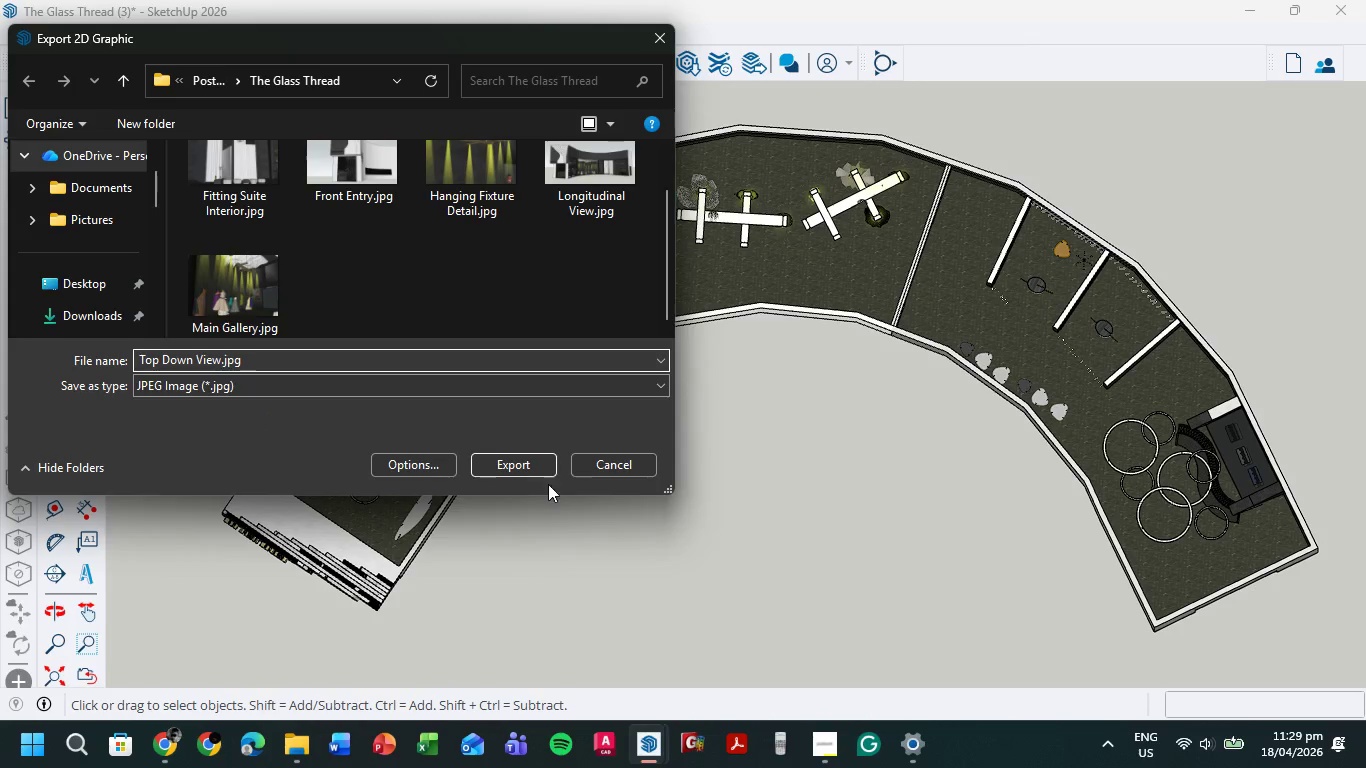 
left_click([538, 468])
 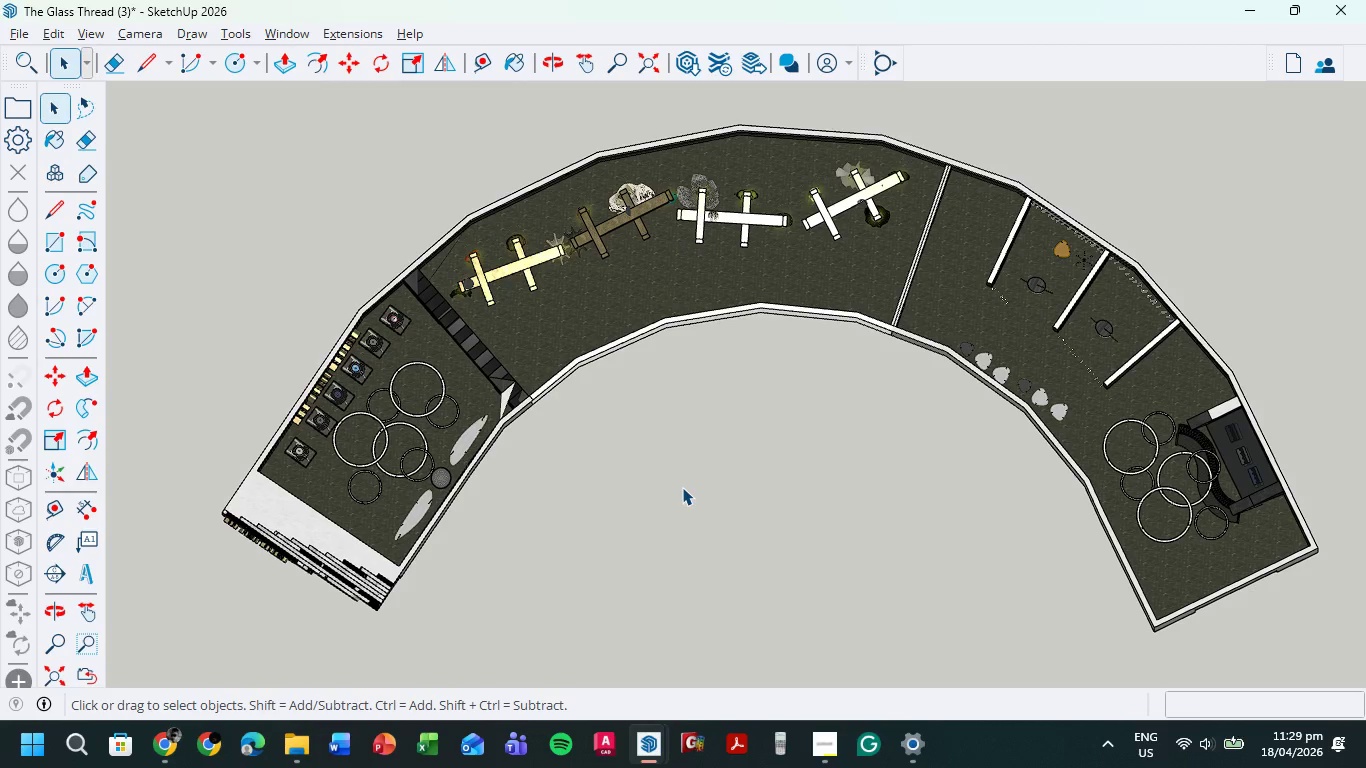 
wait(27.34)
 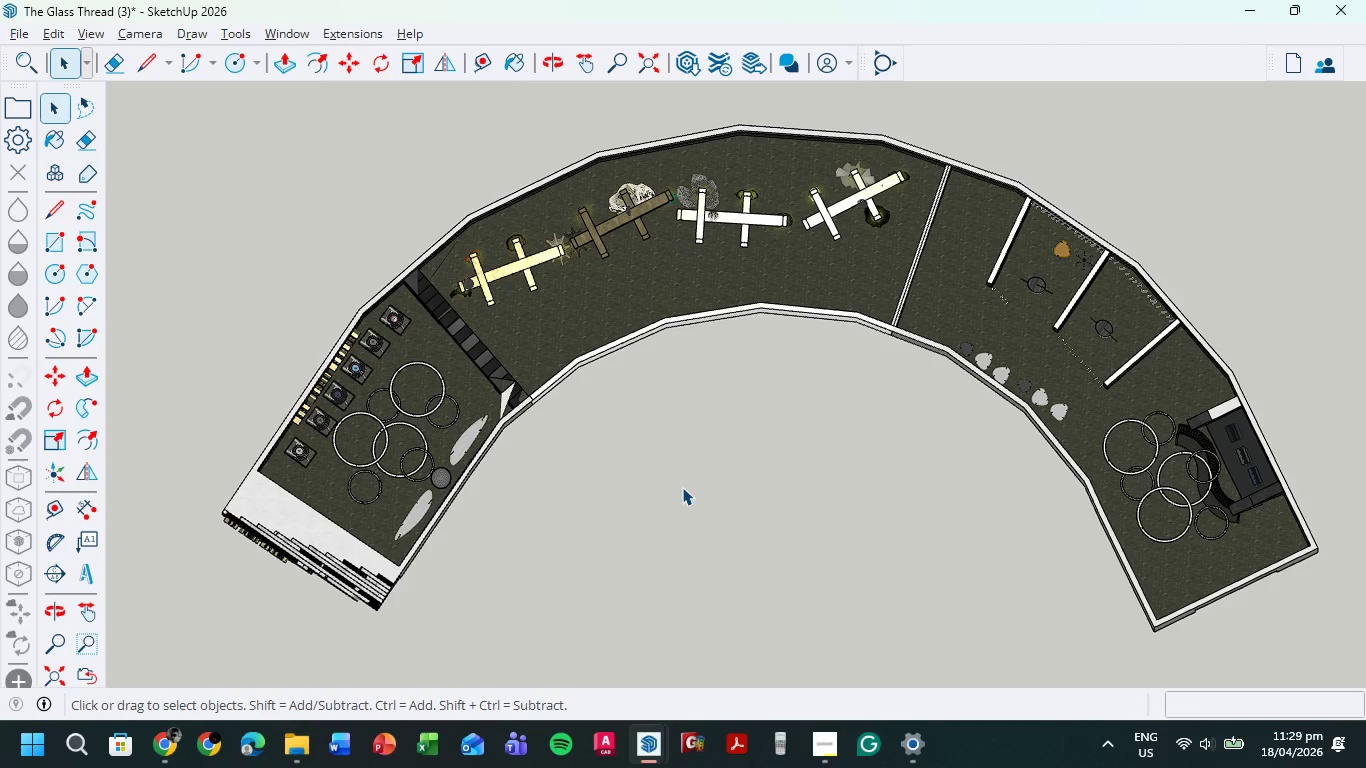 
left_click([147, 26])
 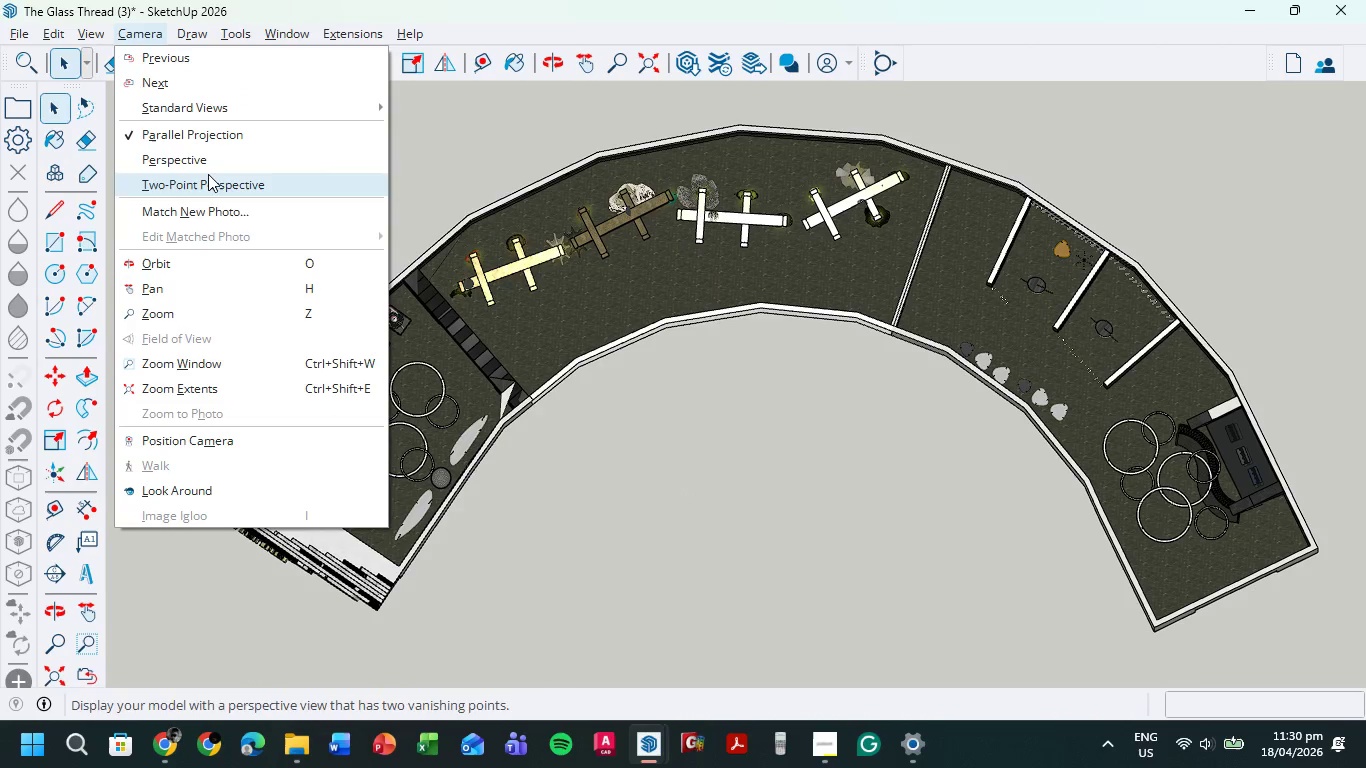 
left_click([216, 161])
 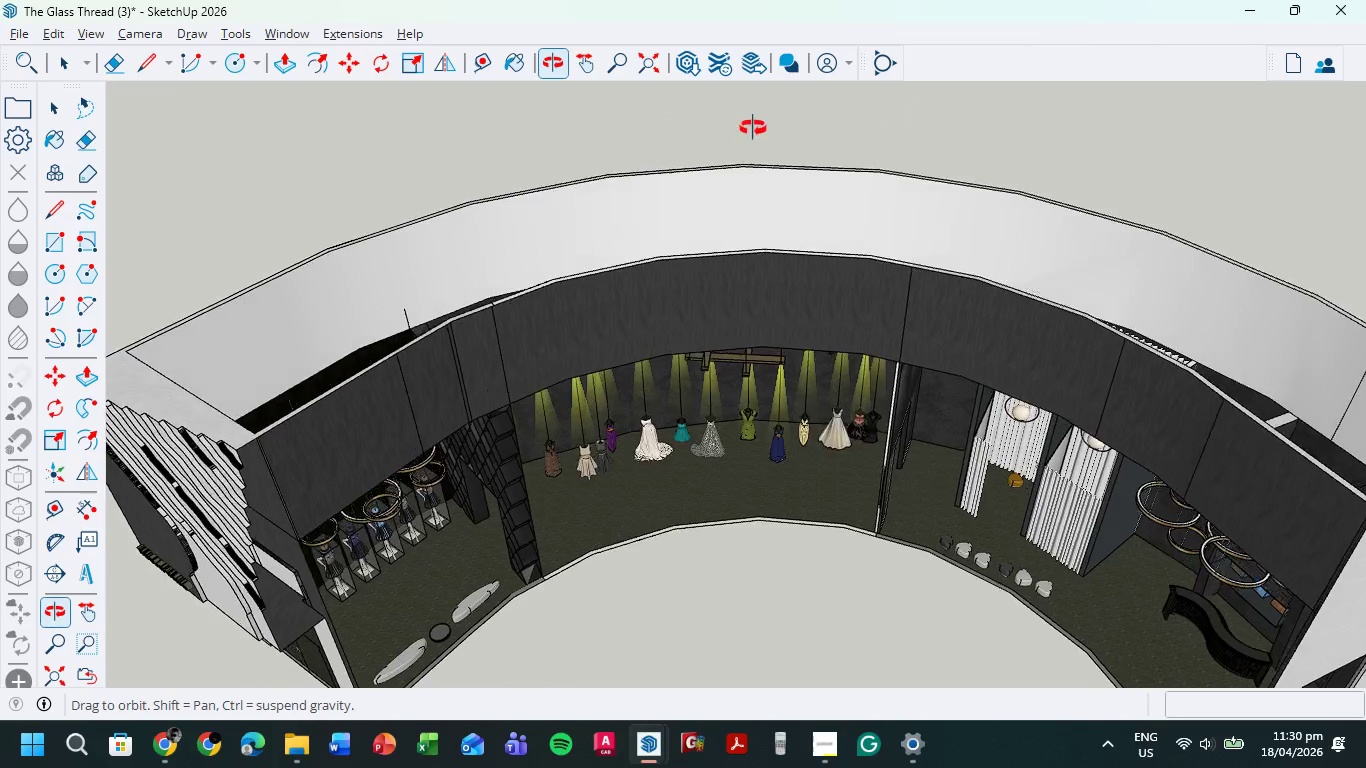 
scroll: coordinate [770, 361], scroll_direction: down, amount: 4.0
 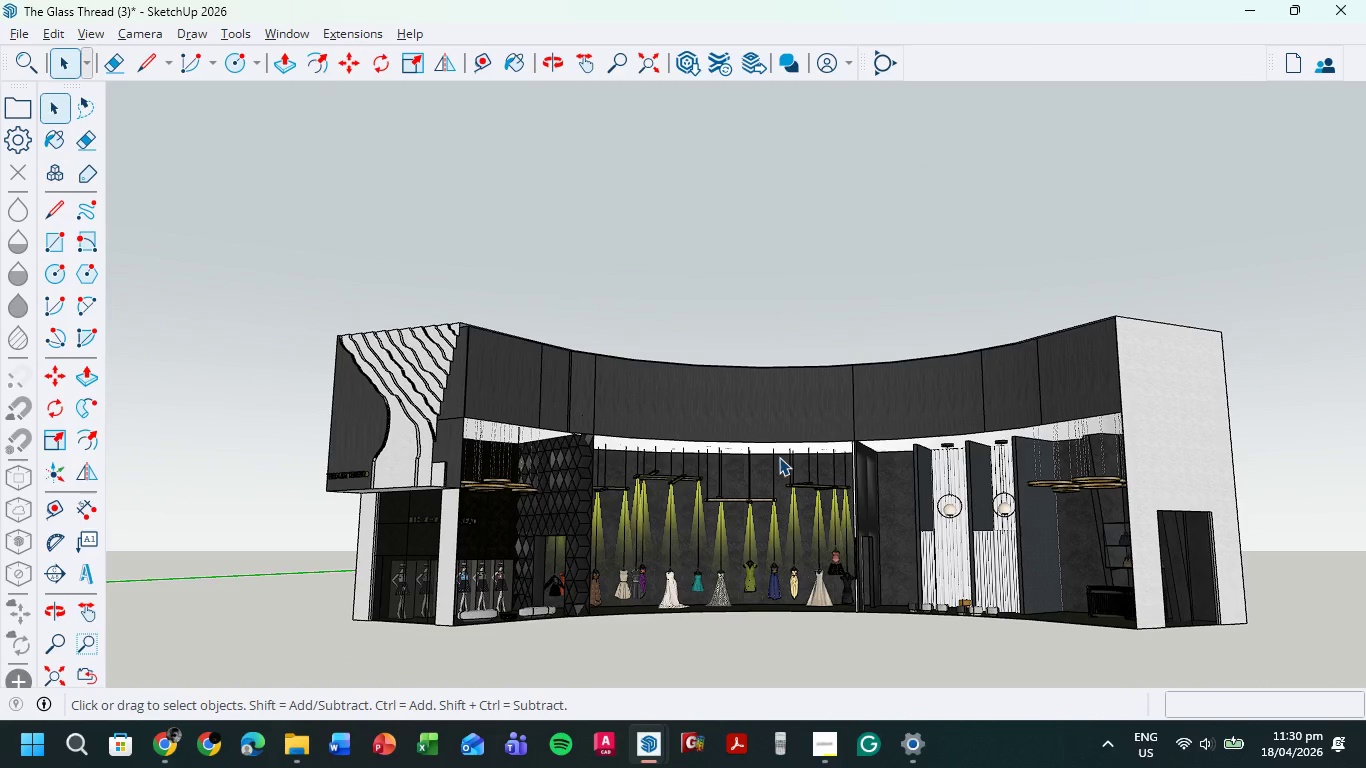 
hold_key(key=Z, duration=1.5)
 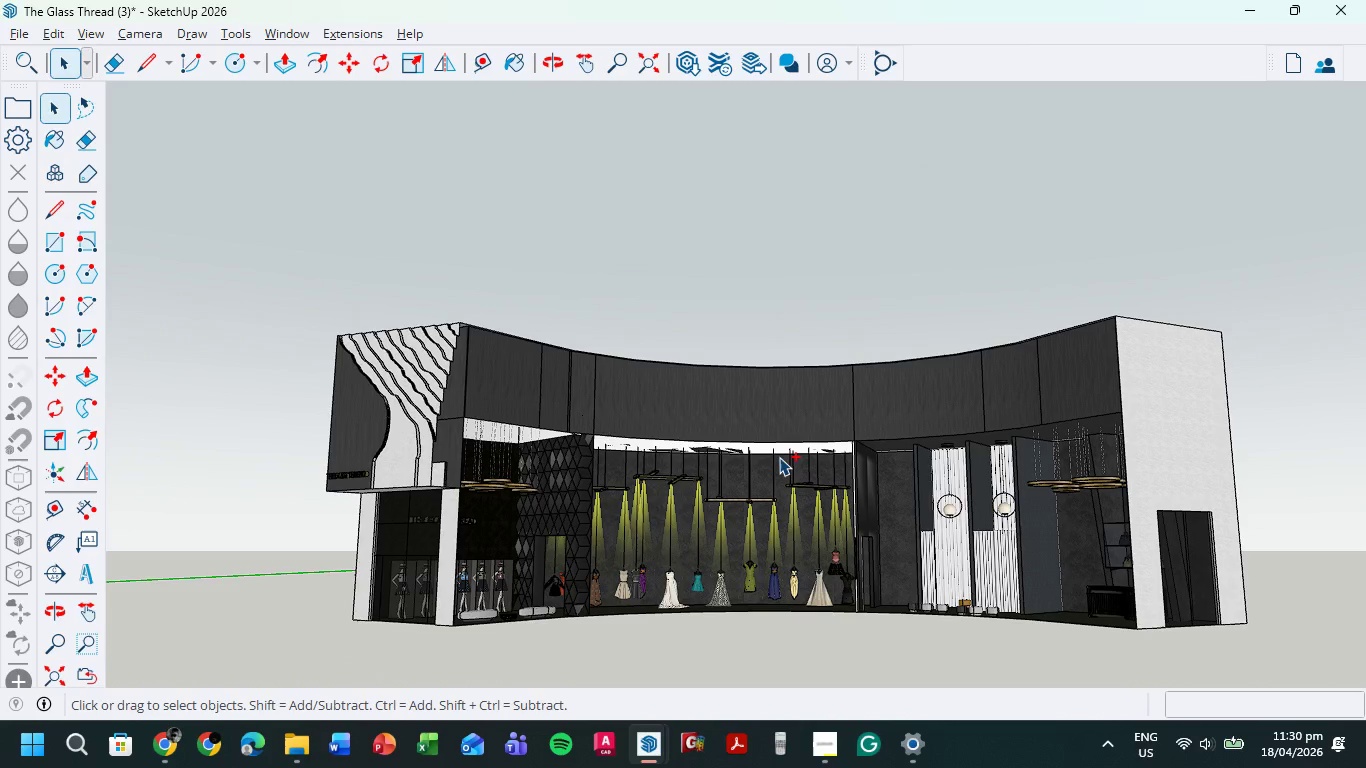 
hold_key(key=Z, duration=1.52)
 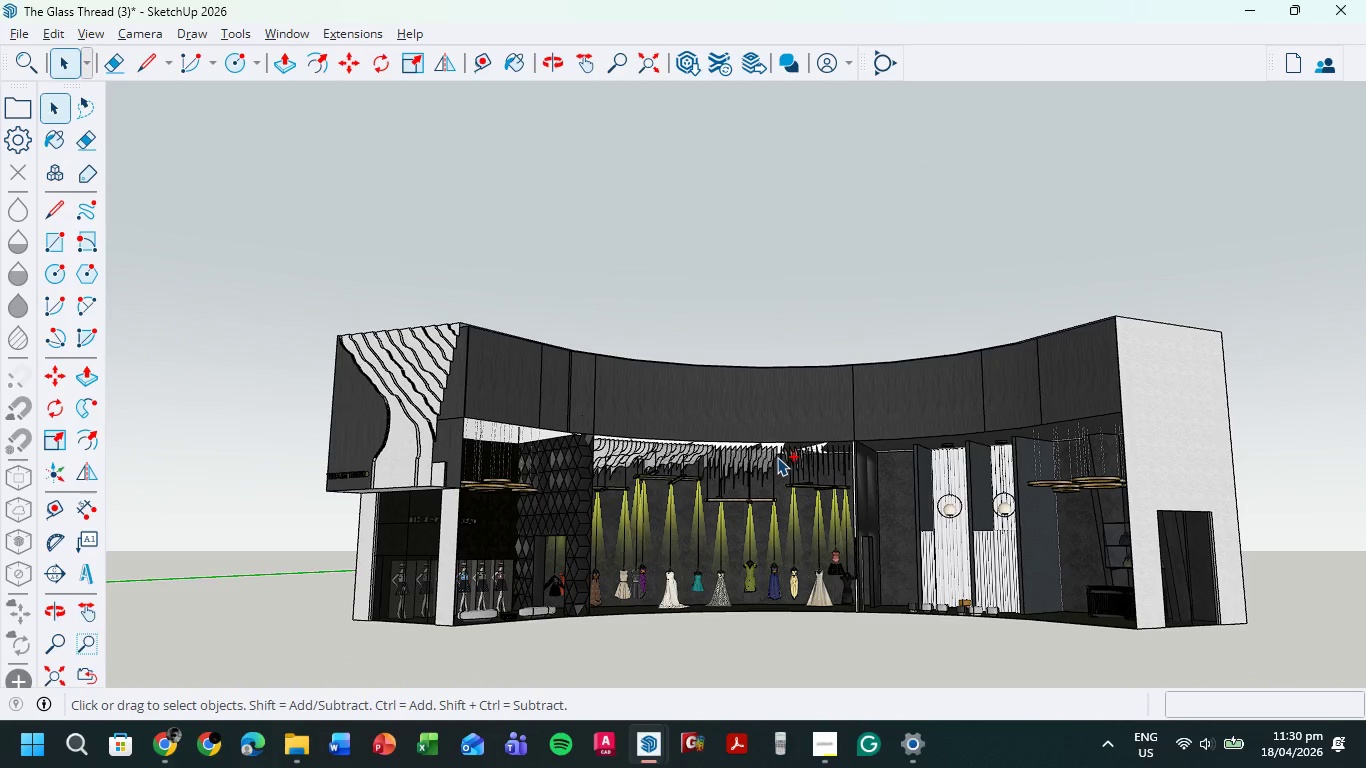 
key(Control+Z)
 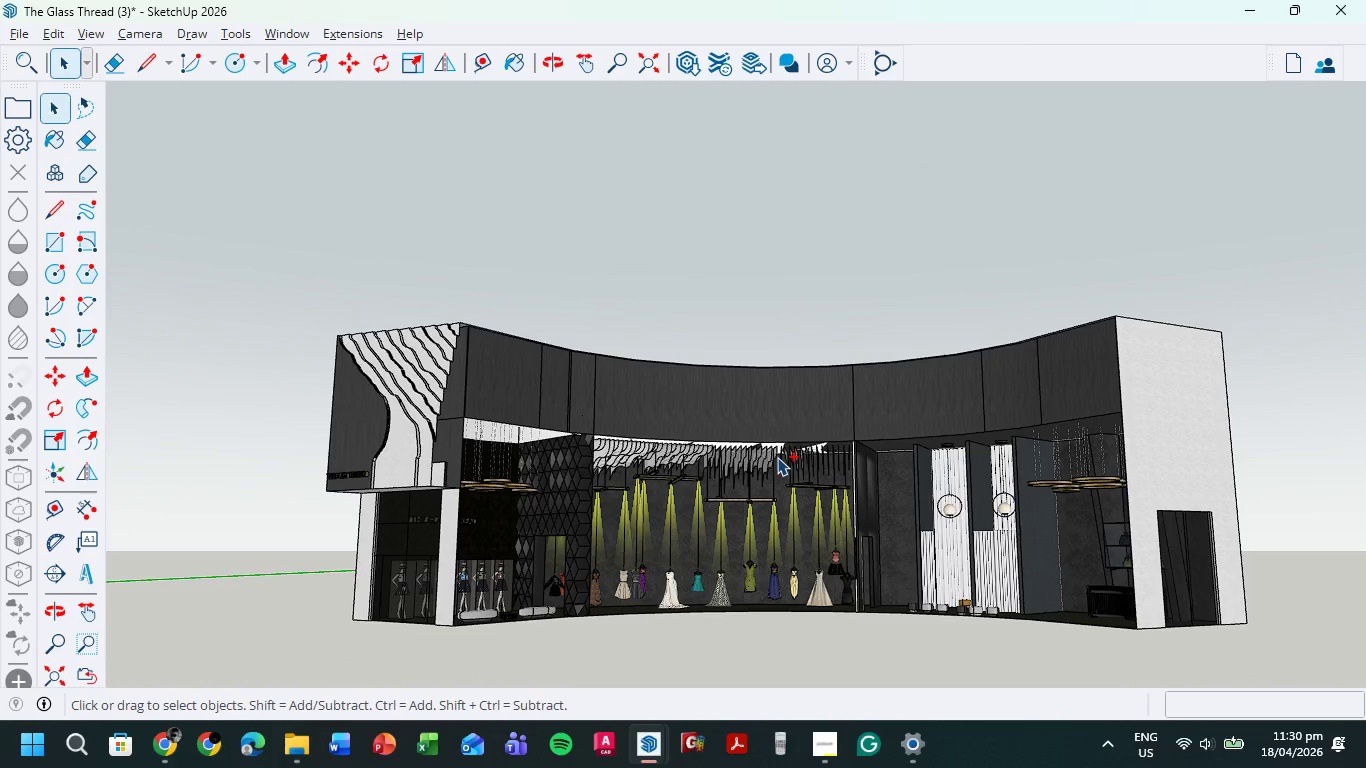 
key(Control+Z)
 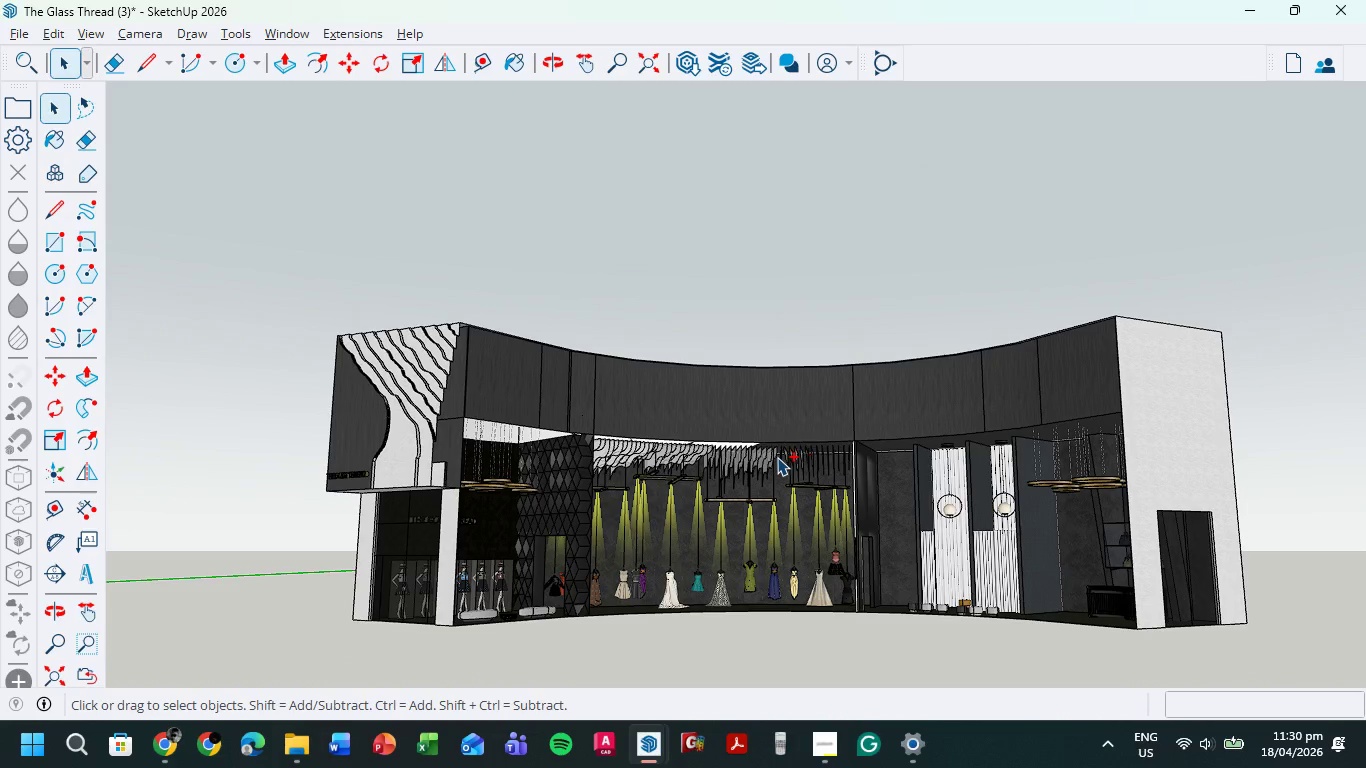 
key(Control+Z)
 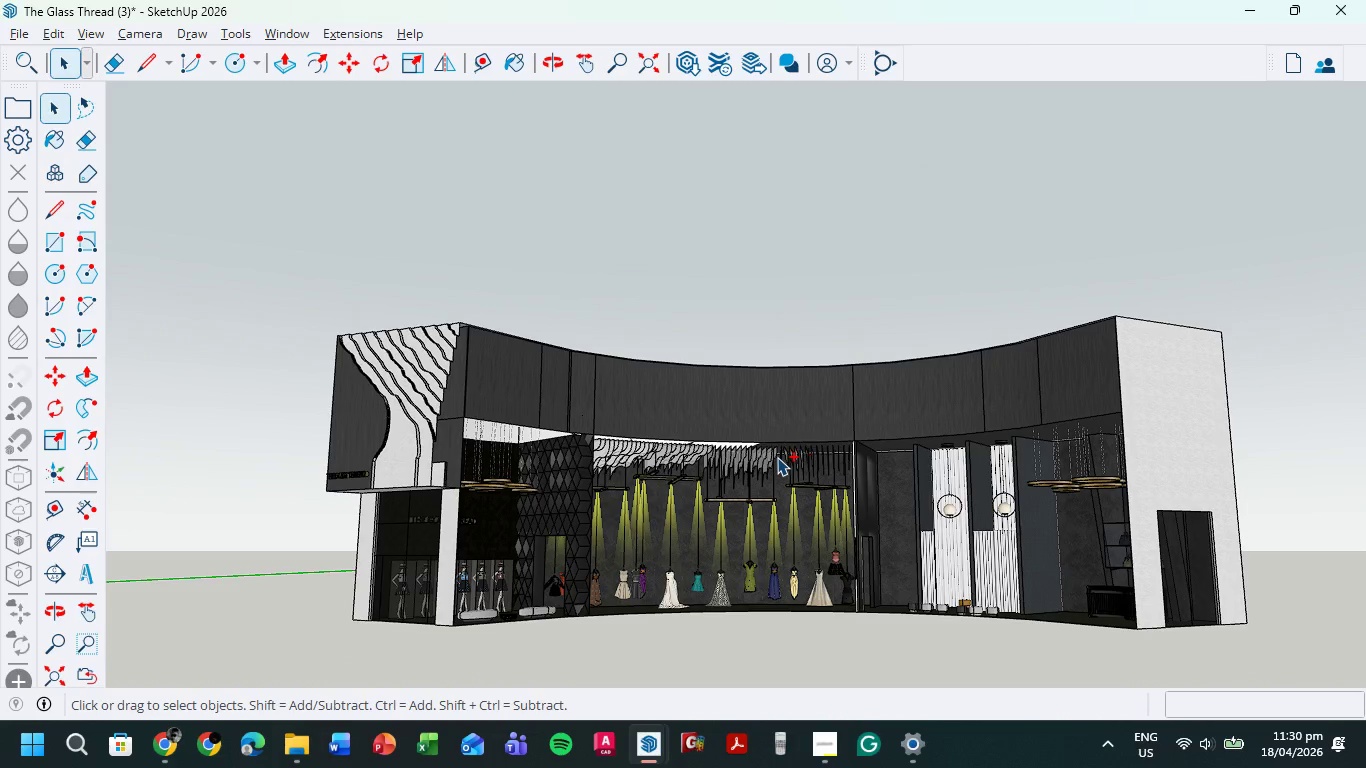 
key(Control+Z)
 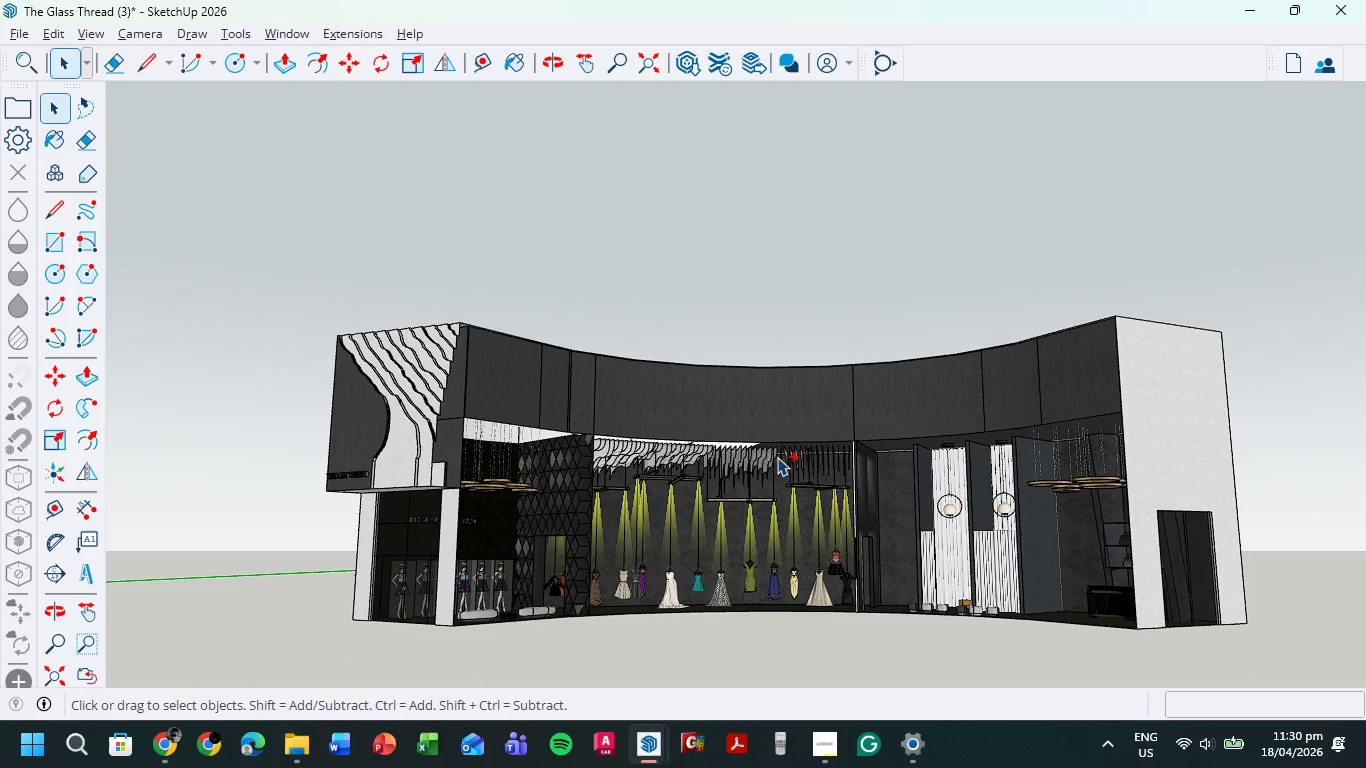 
key(Control+Z)
 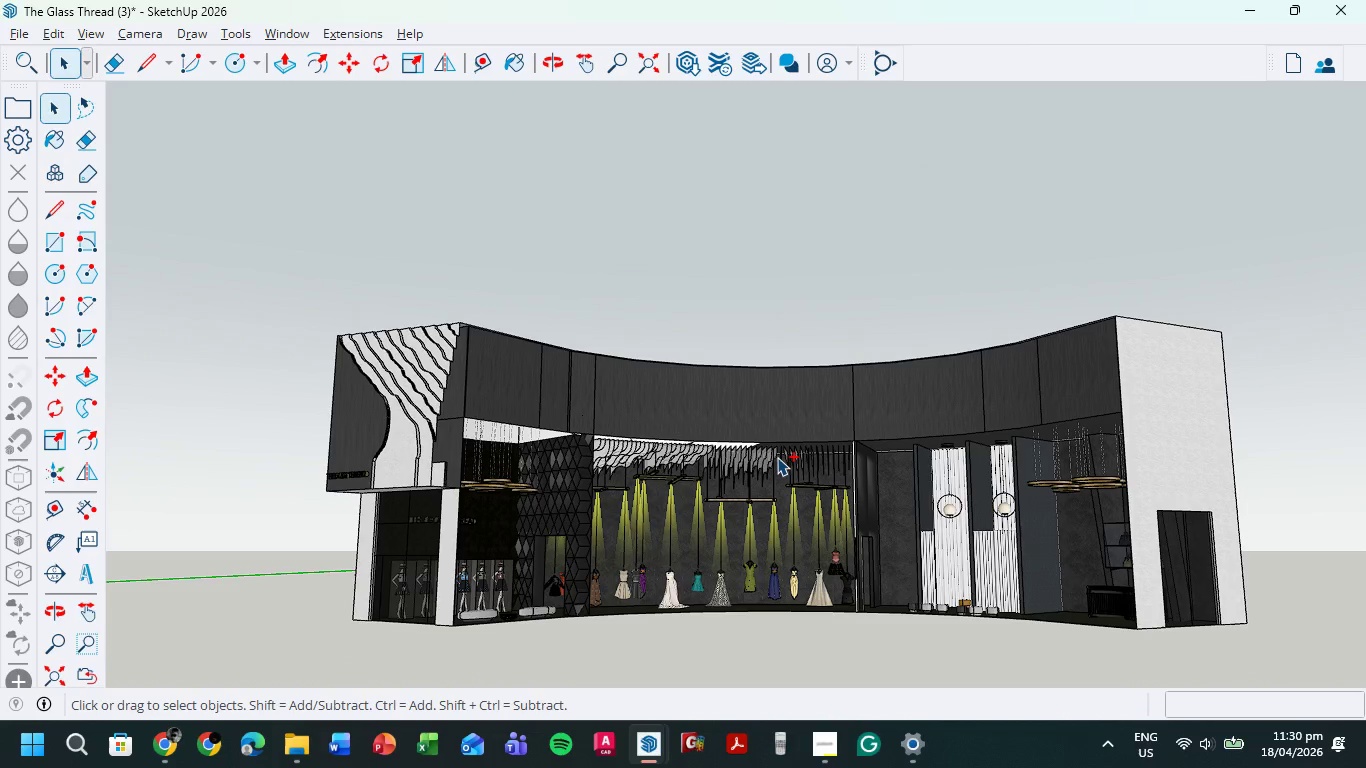 
key(Control+Z)
 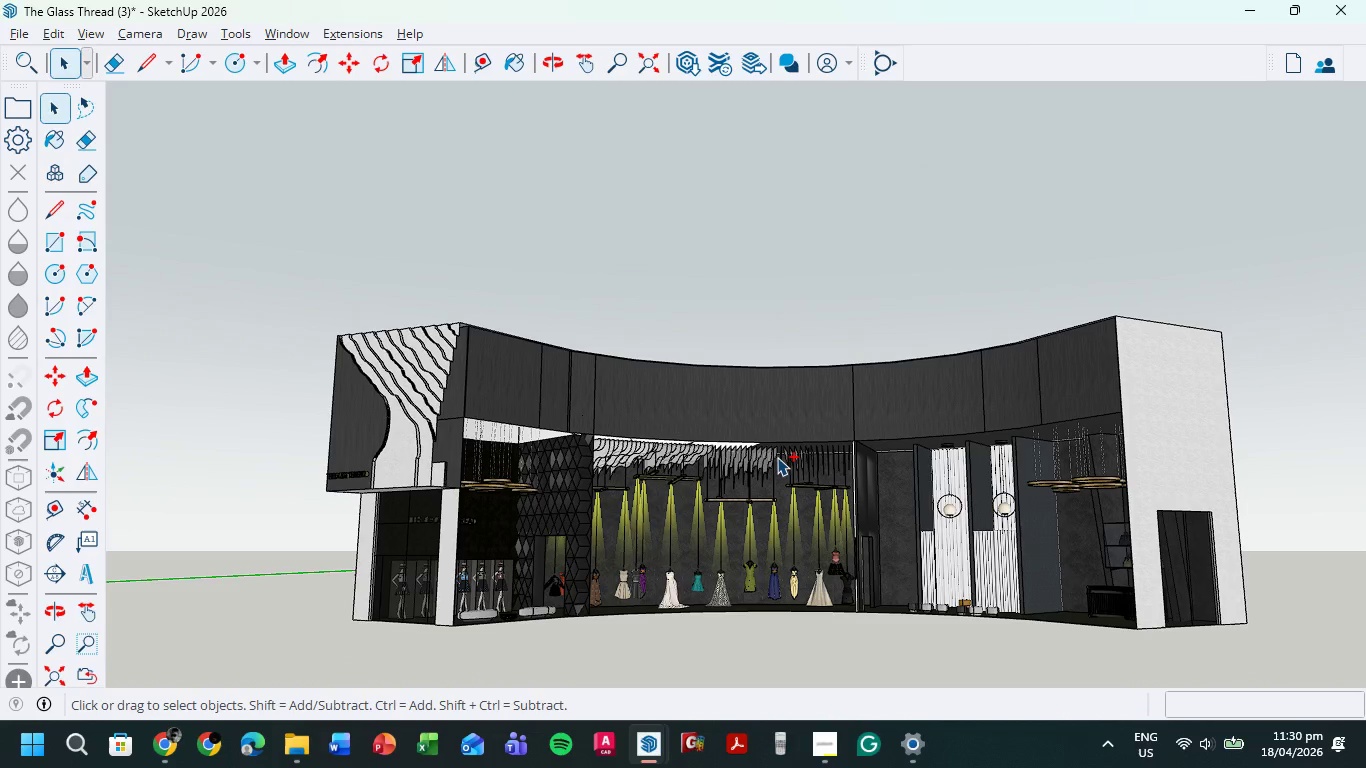 
key(Control+Z)
 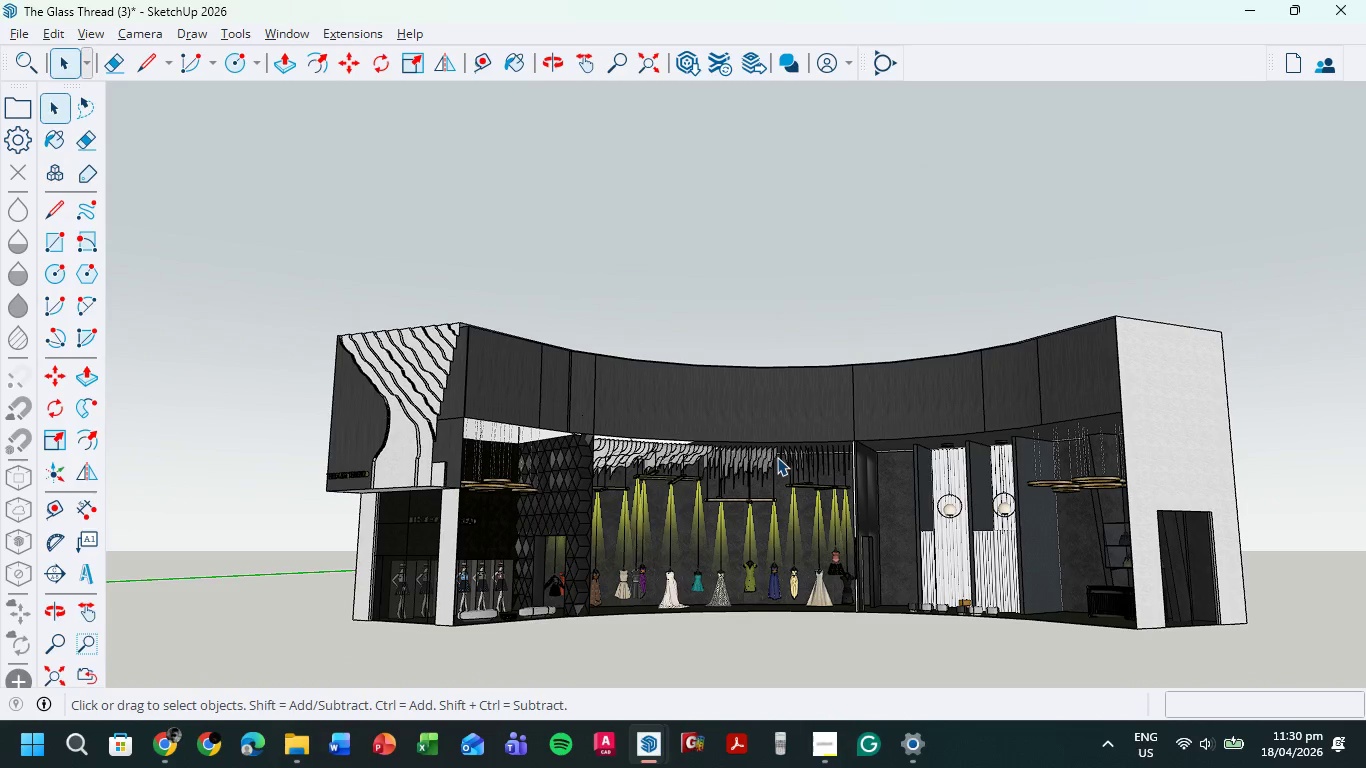 
key(Control+Z)
 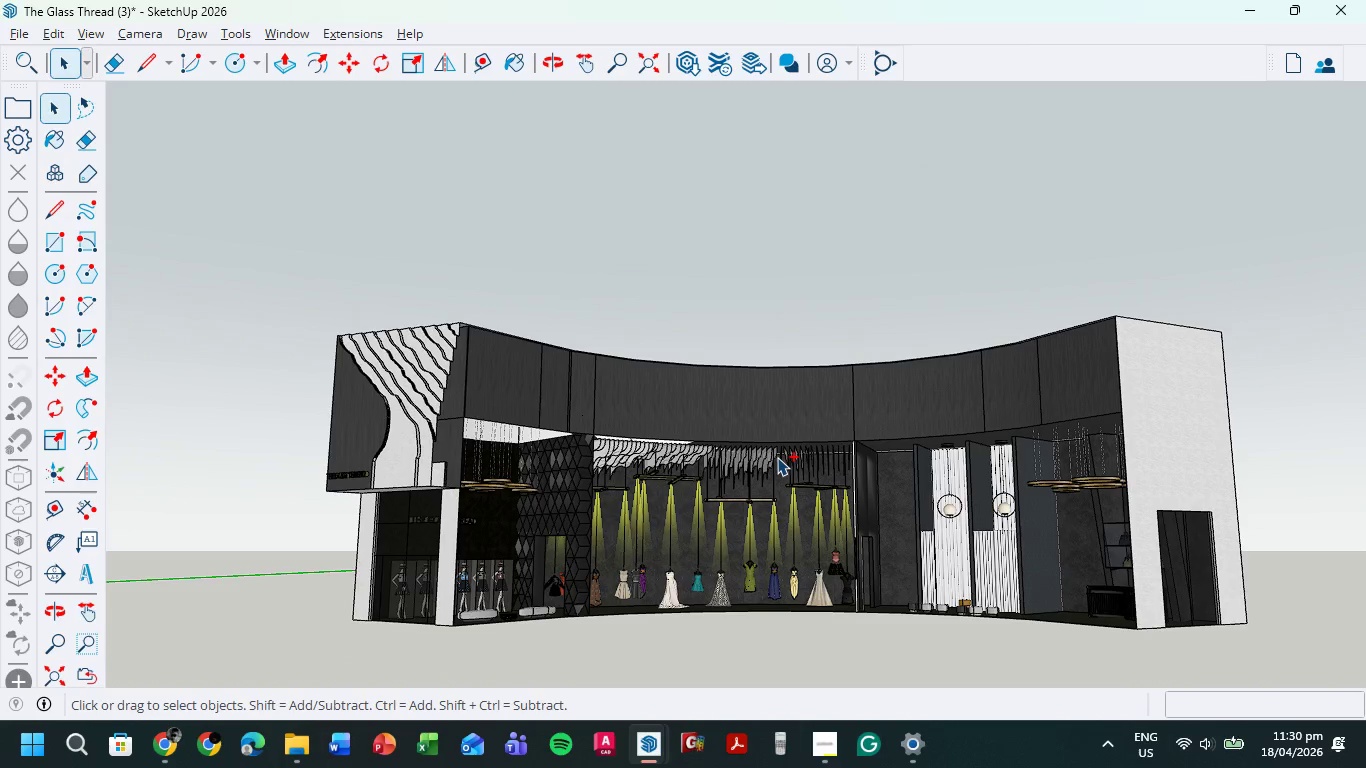 
hold_key(key=Z, duration=1.03)
 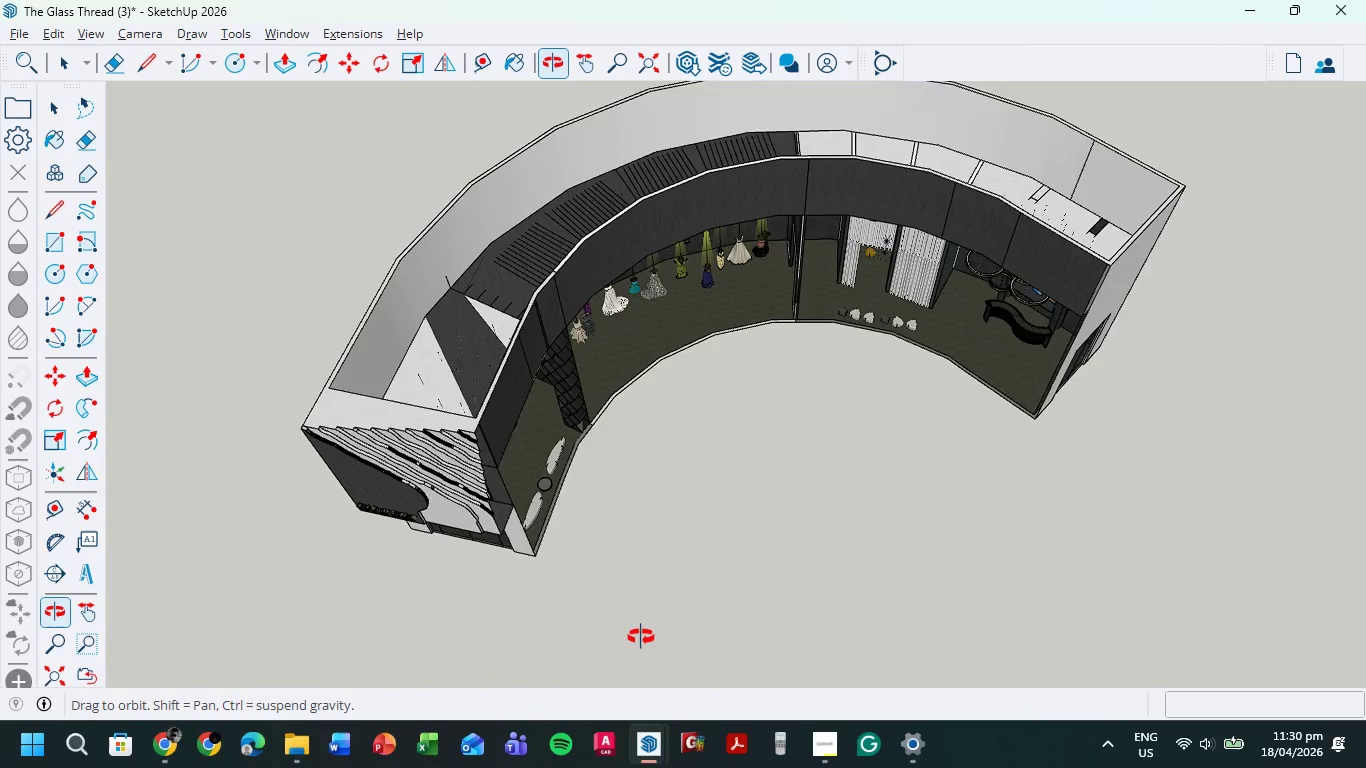 
key(Control+Z)
 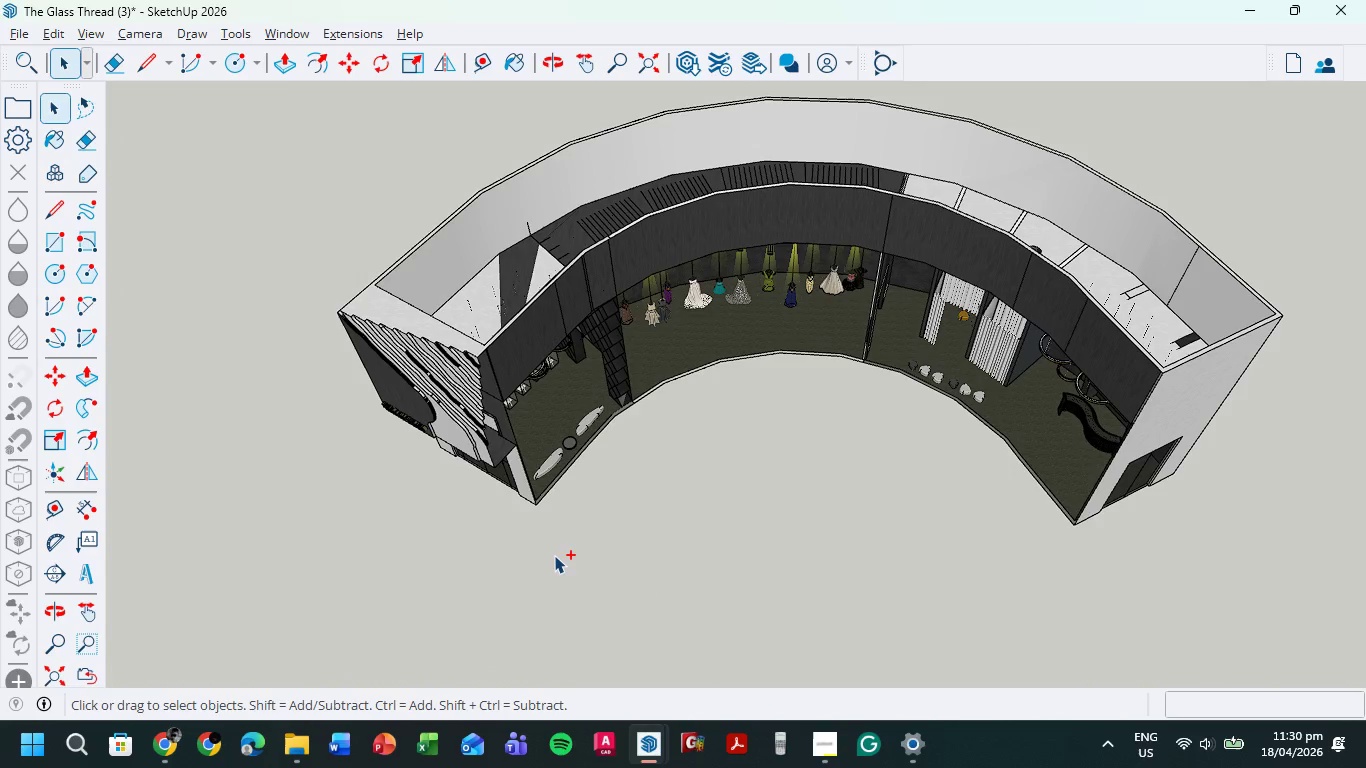 
key(Control+Z)
 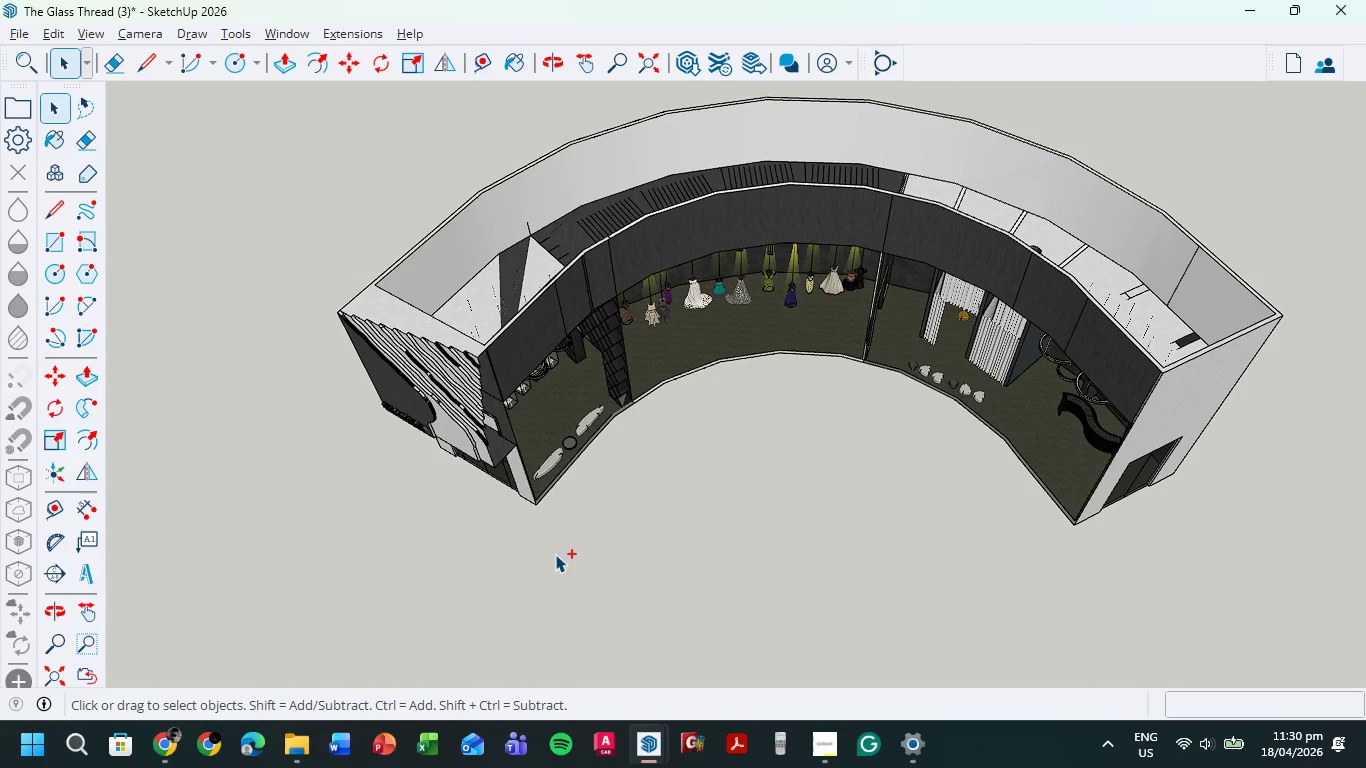 
key(Control+Z)
 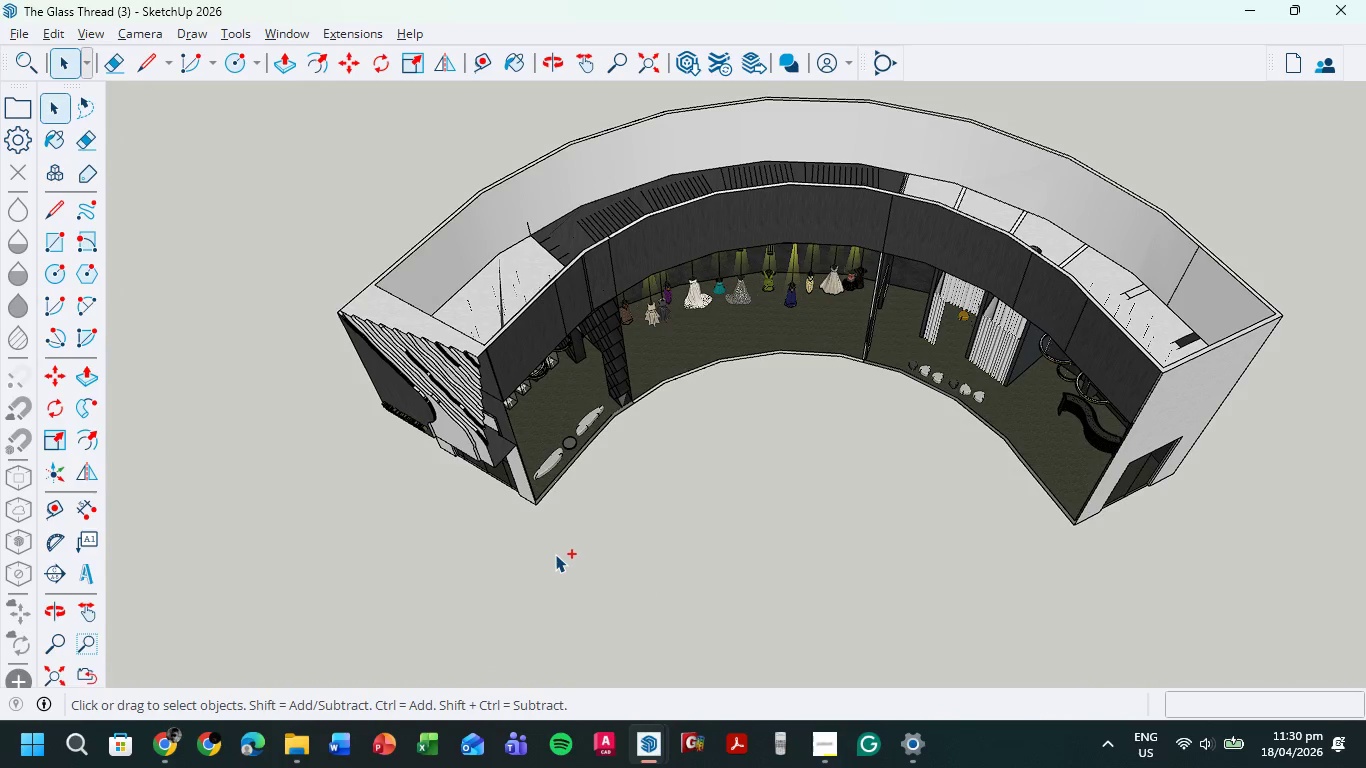 
key(Control+Z)
 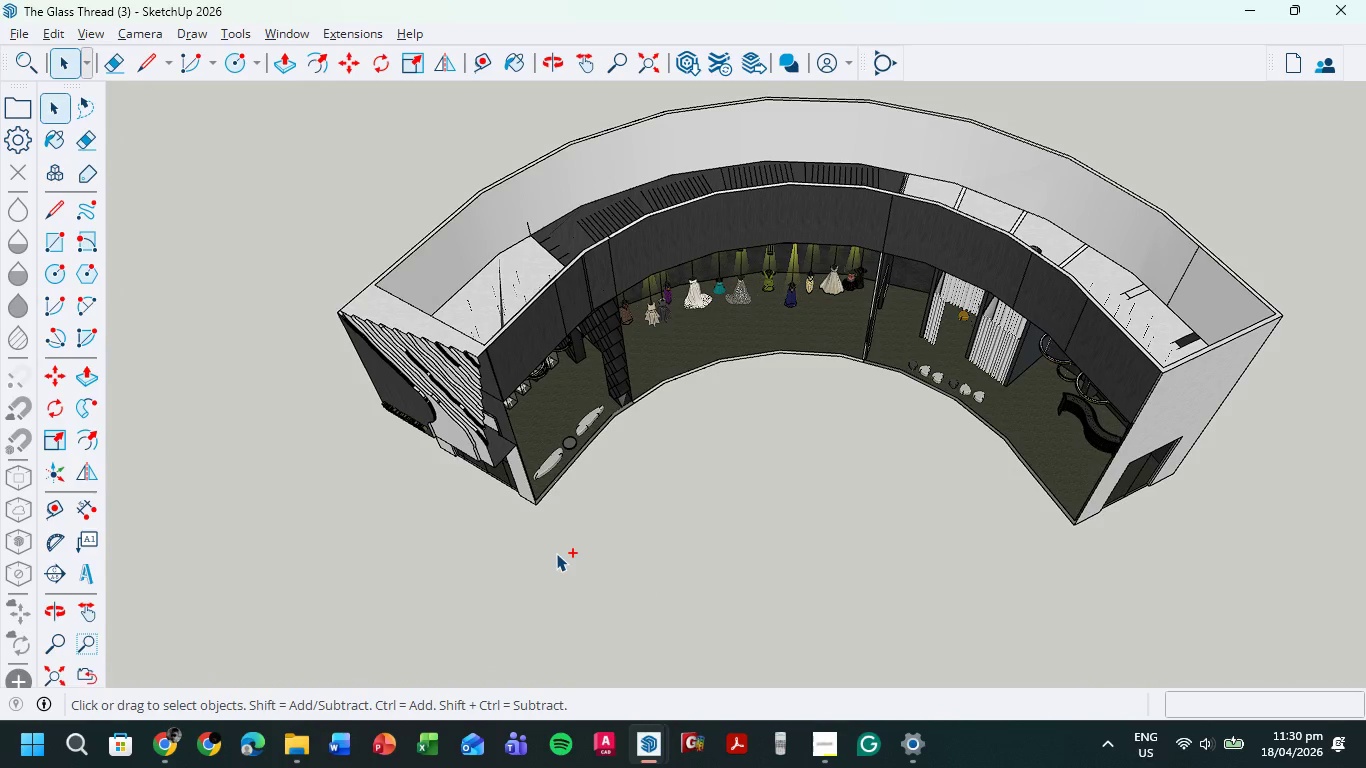 
key(Control+Z)
 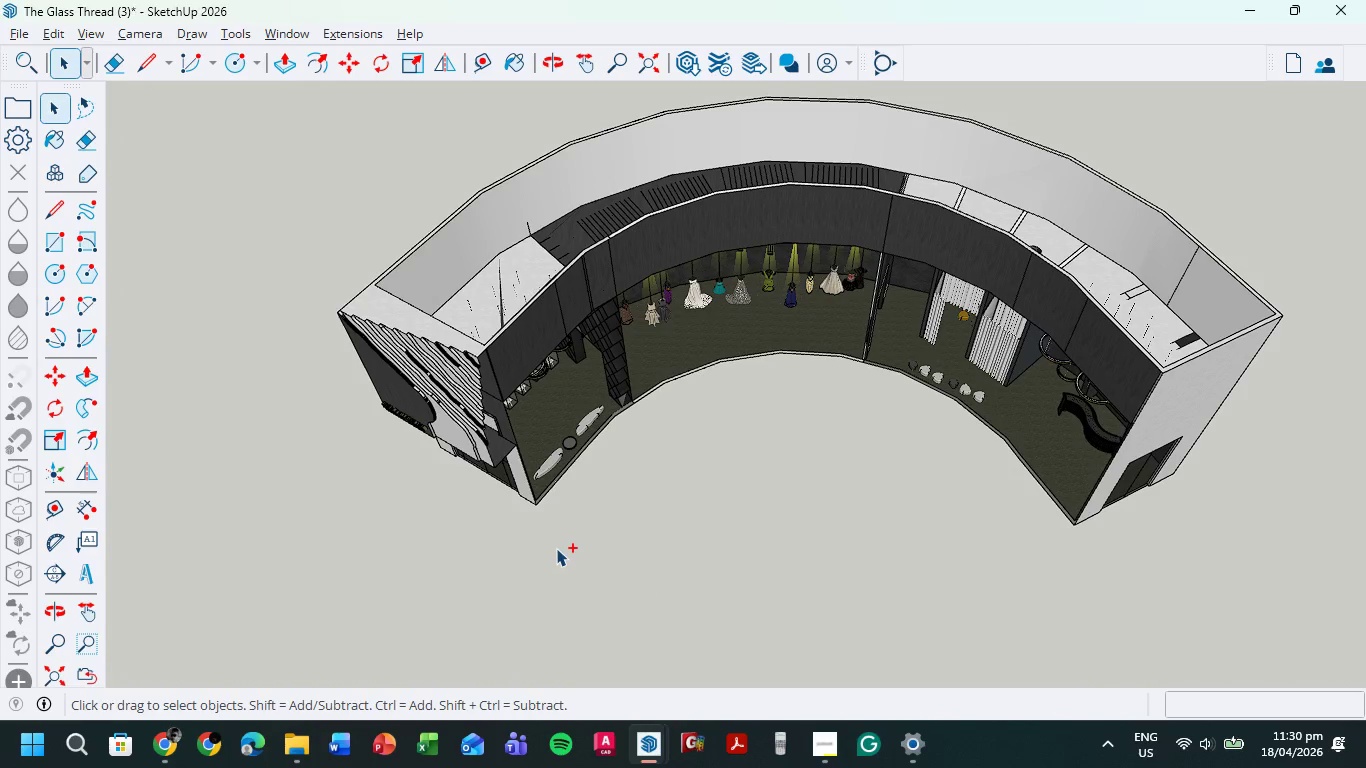 
key(Control+Z)
 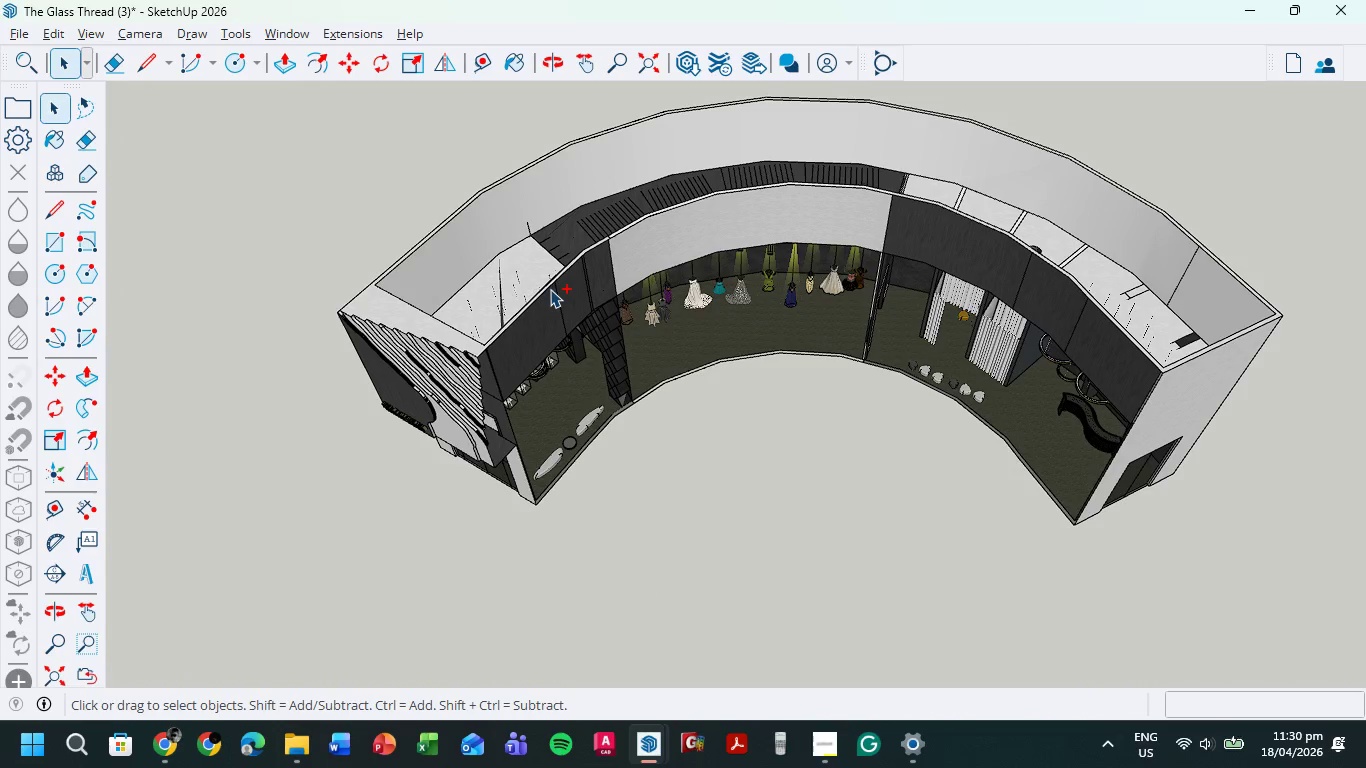 
key(Control+Y)
 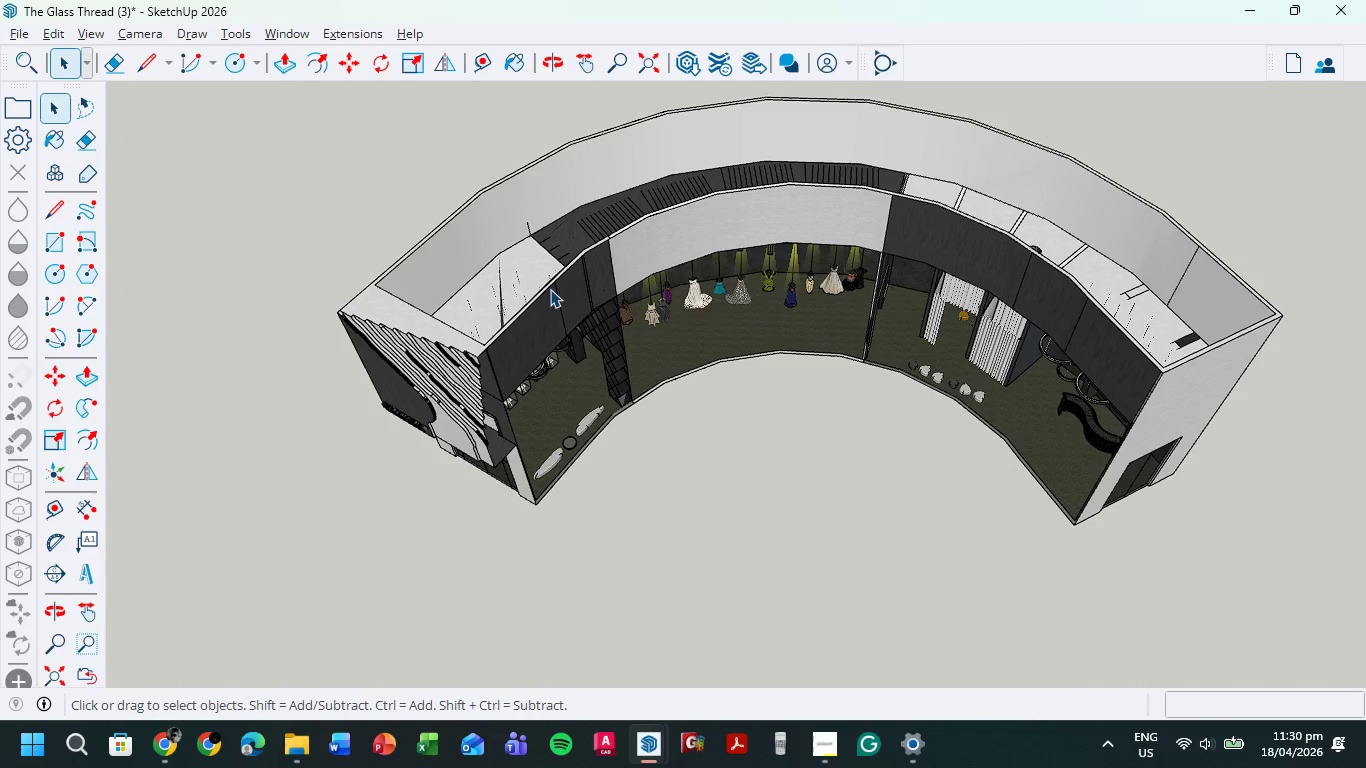 
key(Control+Y)
 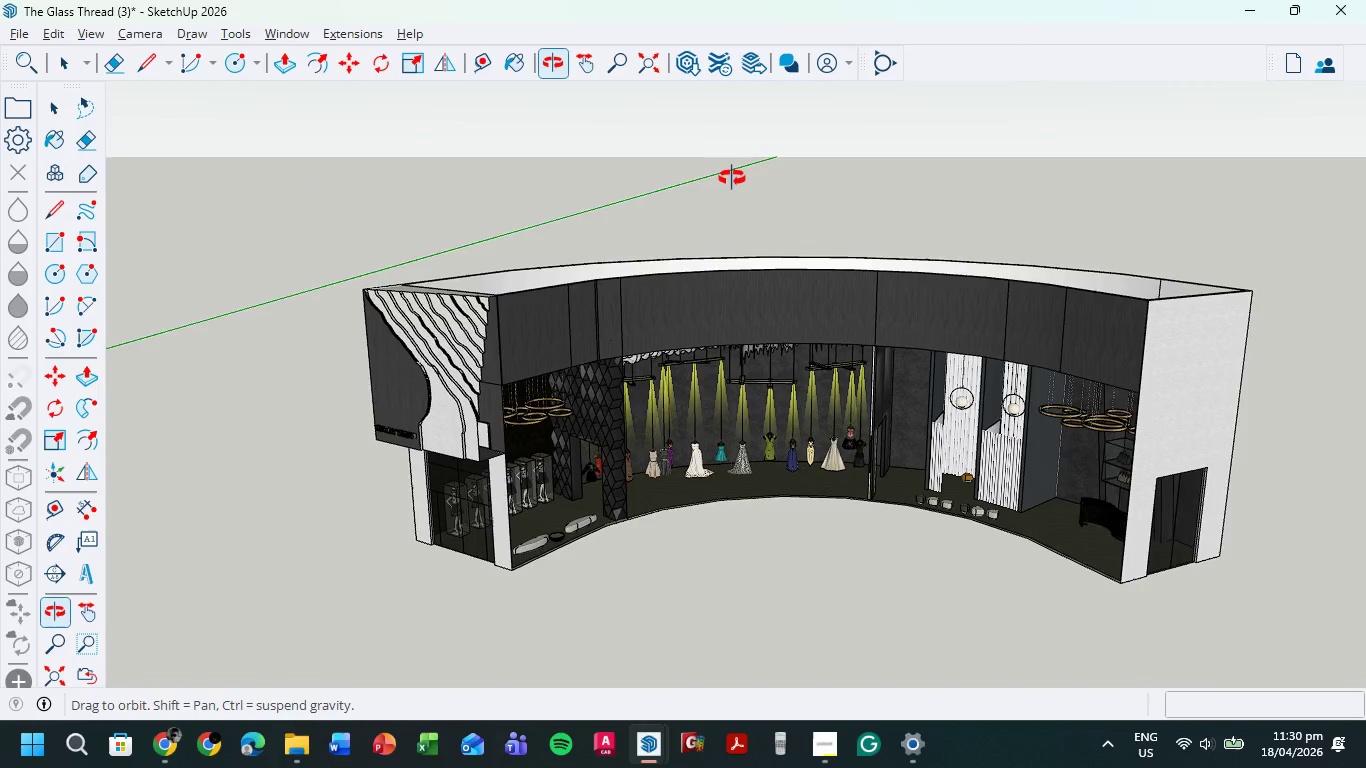 
hold_key(key=ShiftLeft, duration=0.53)
 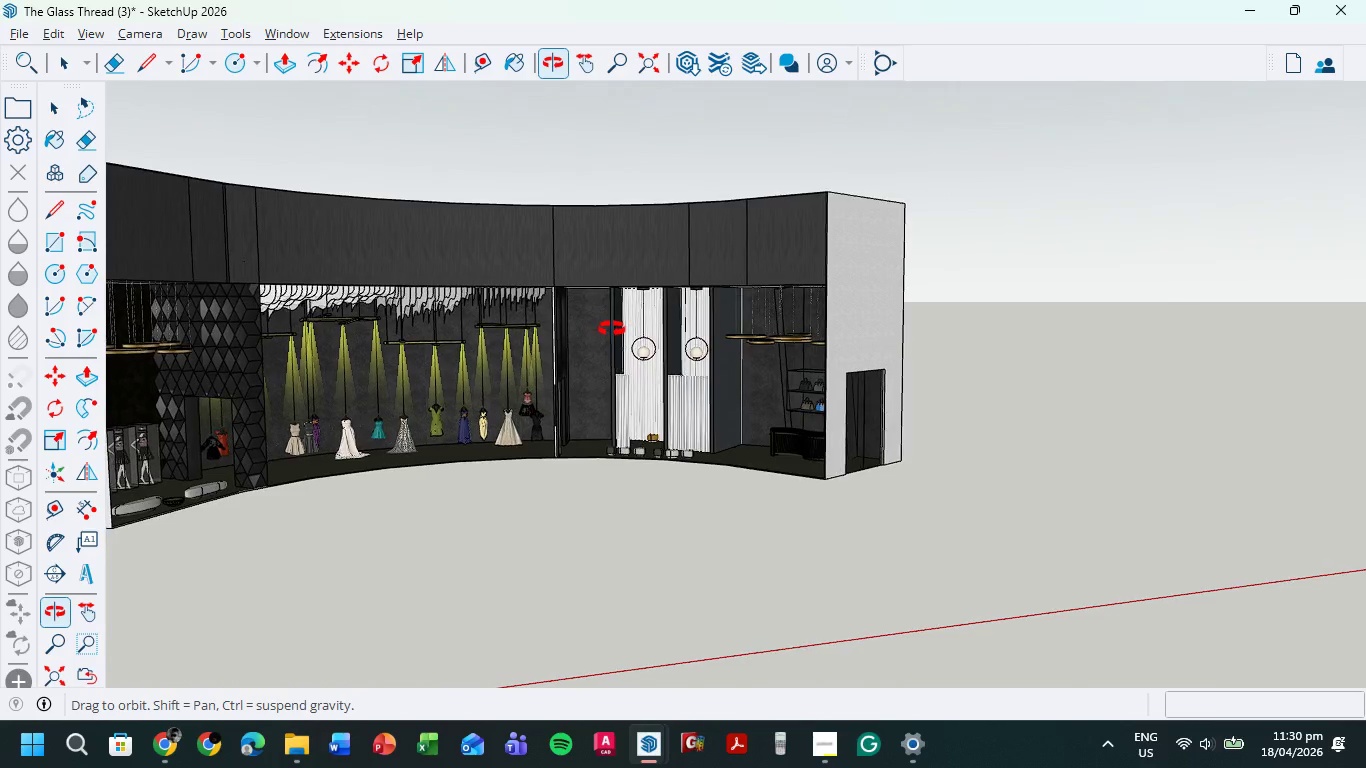 
hold_key(key=ShiftLeft, duration=1.06)
 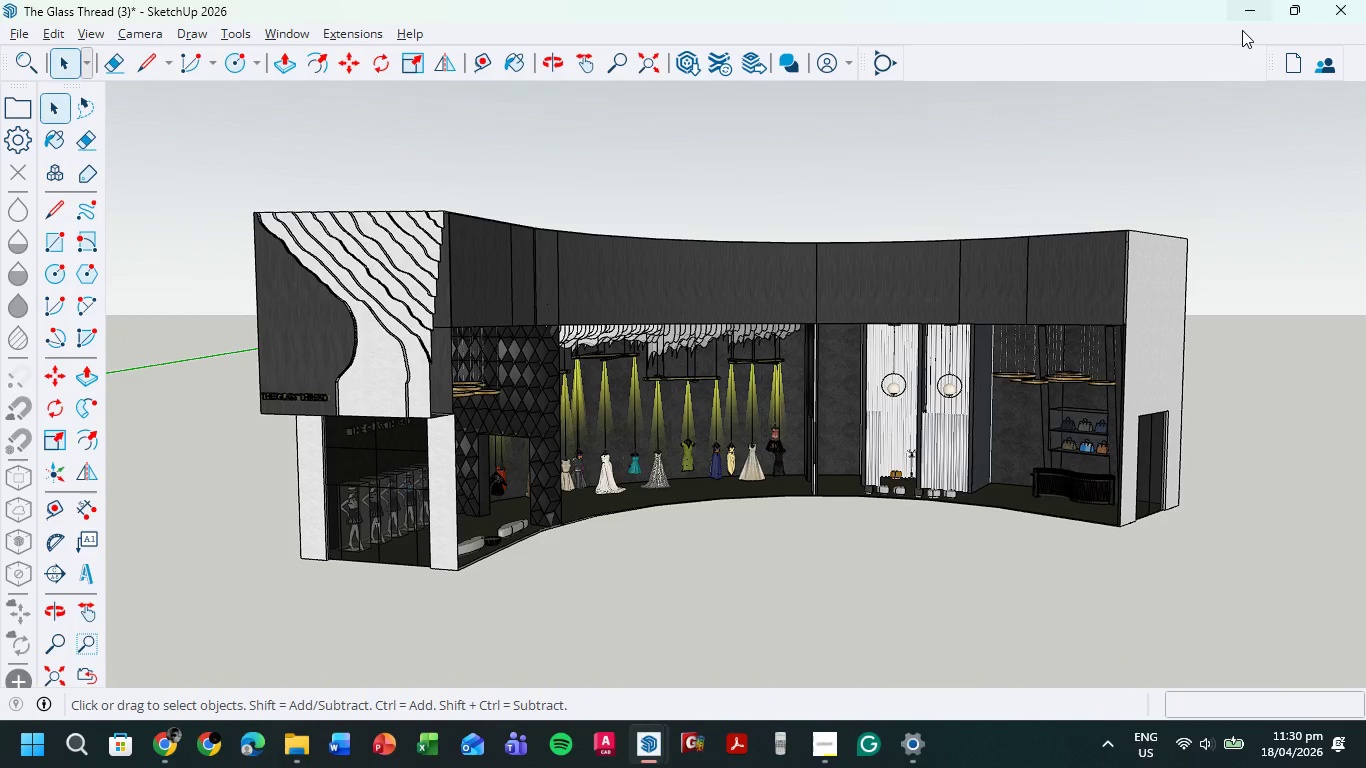 
left_click([1254, 8])
 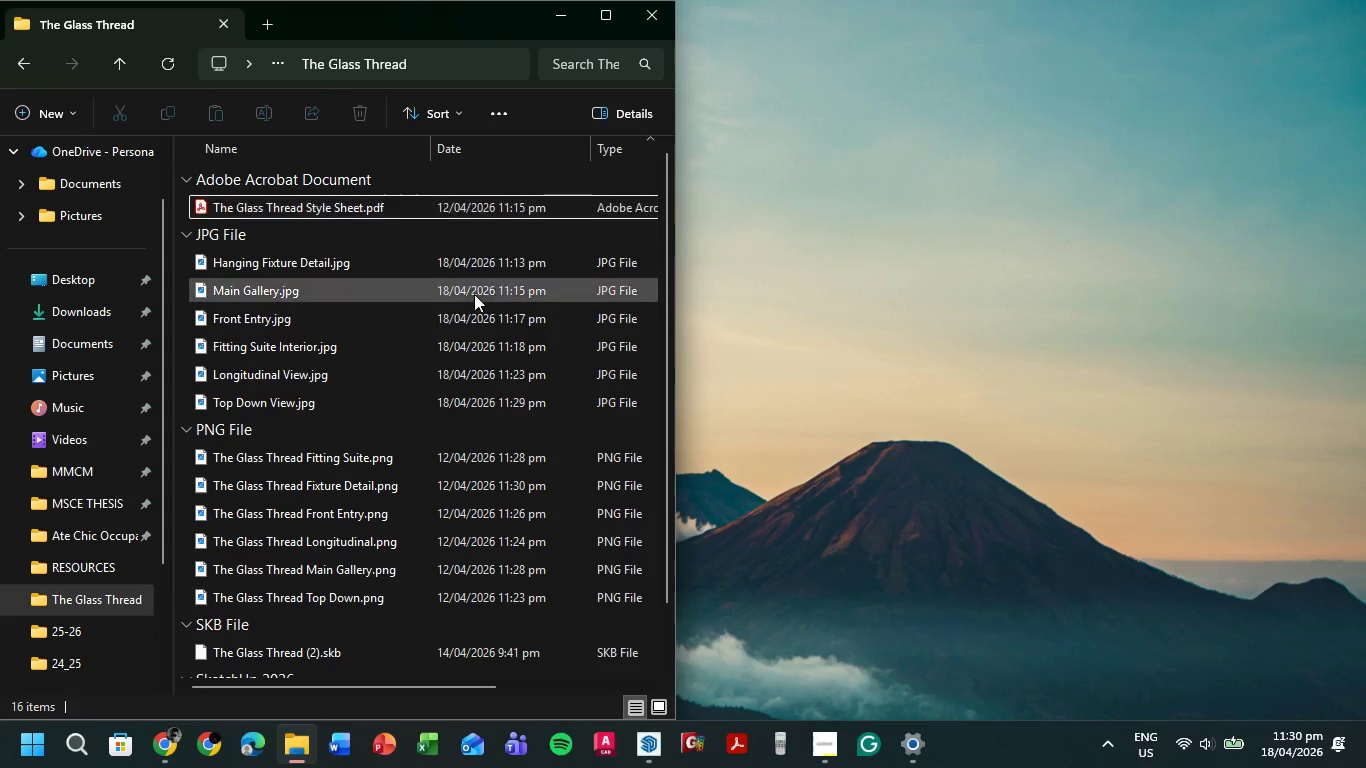 
scroll: coordinate [319, 271], scroll_direction: up, amount: 2.0
 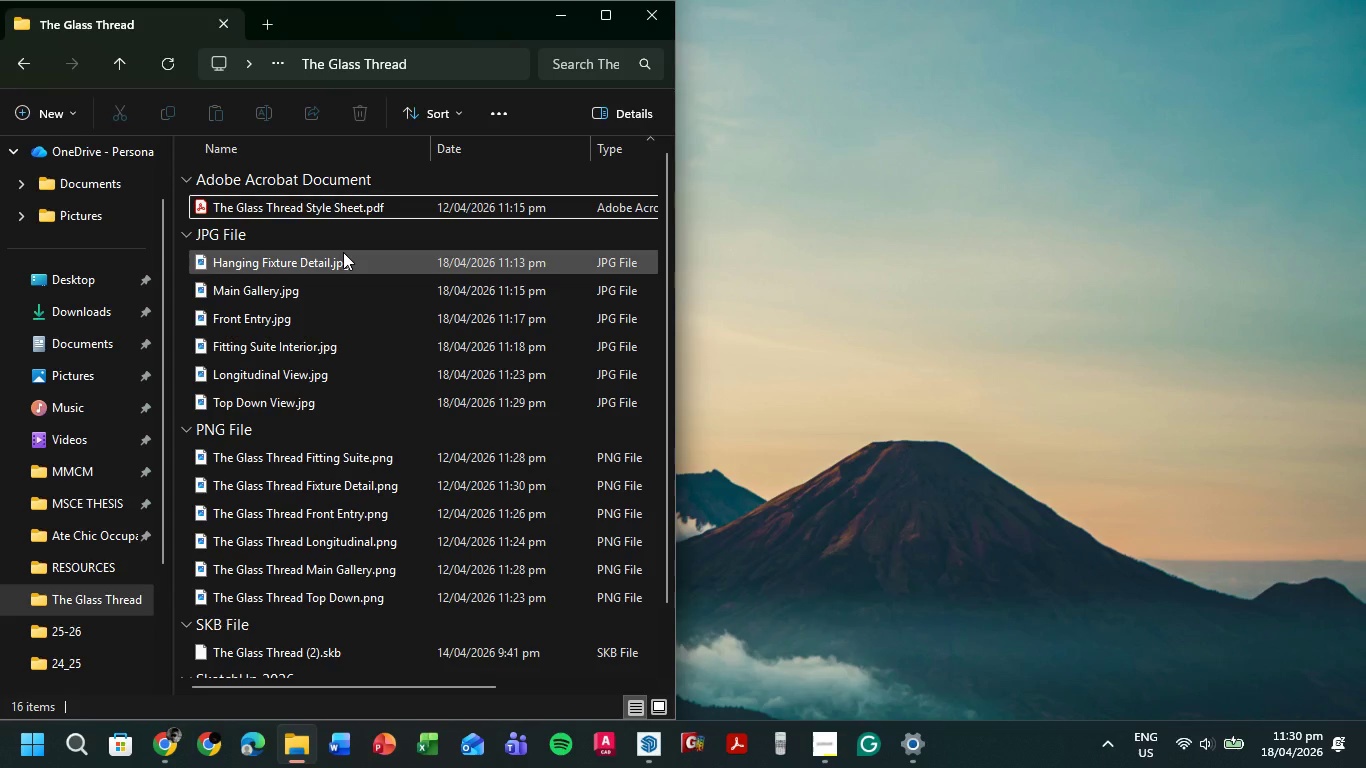 
left_click([343, 252])
 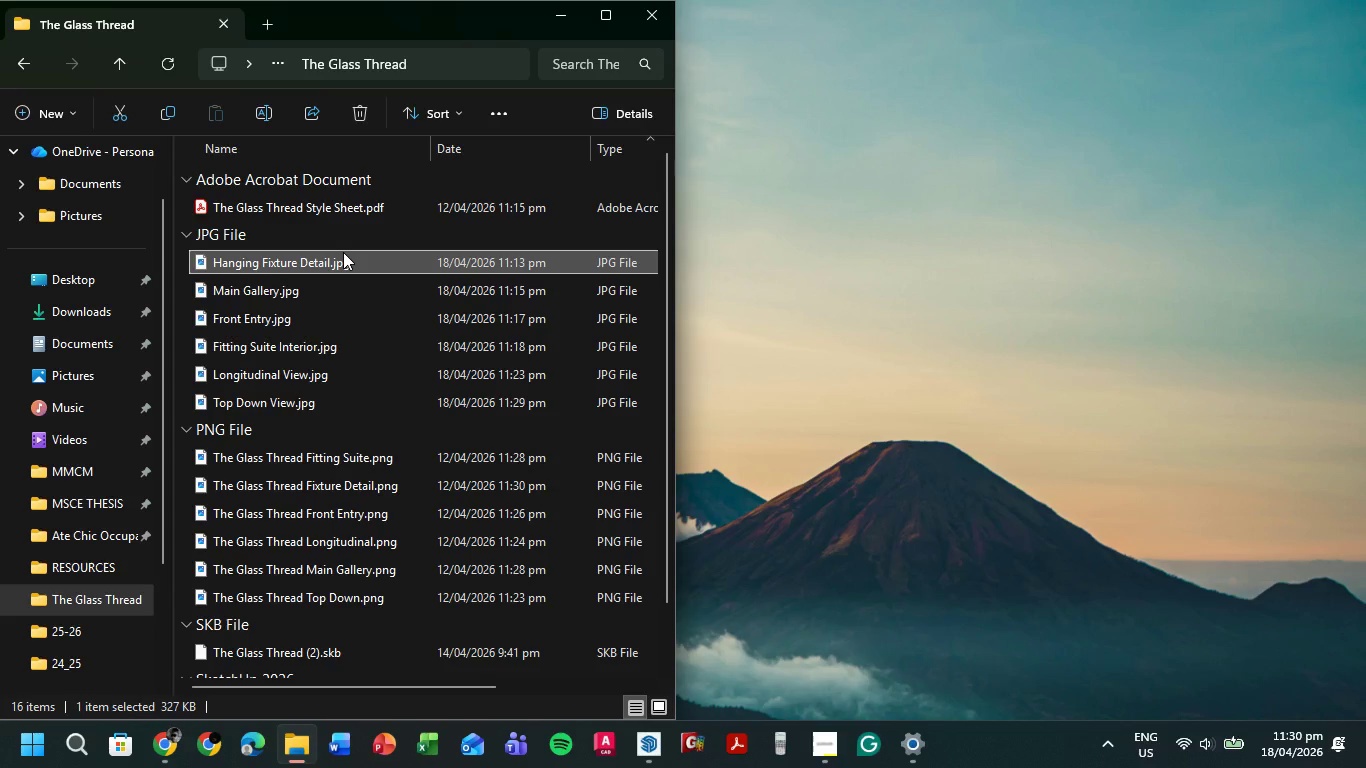 
key(F2)
 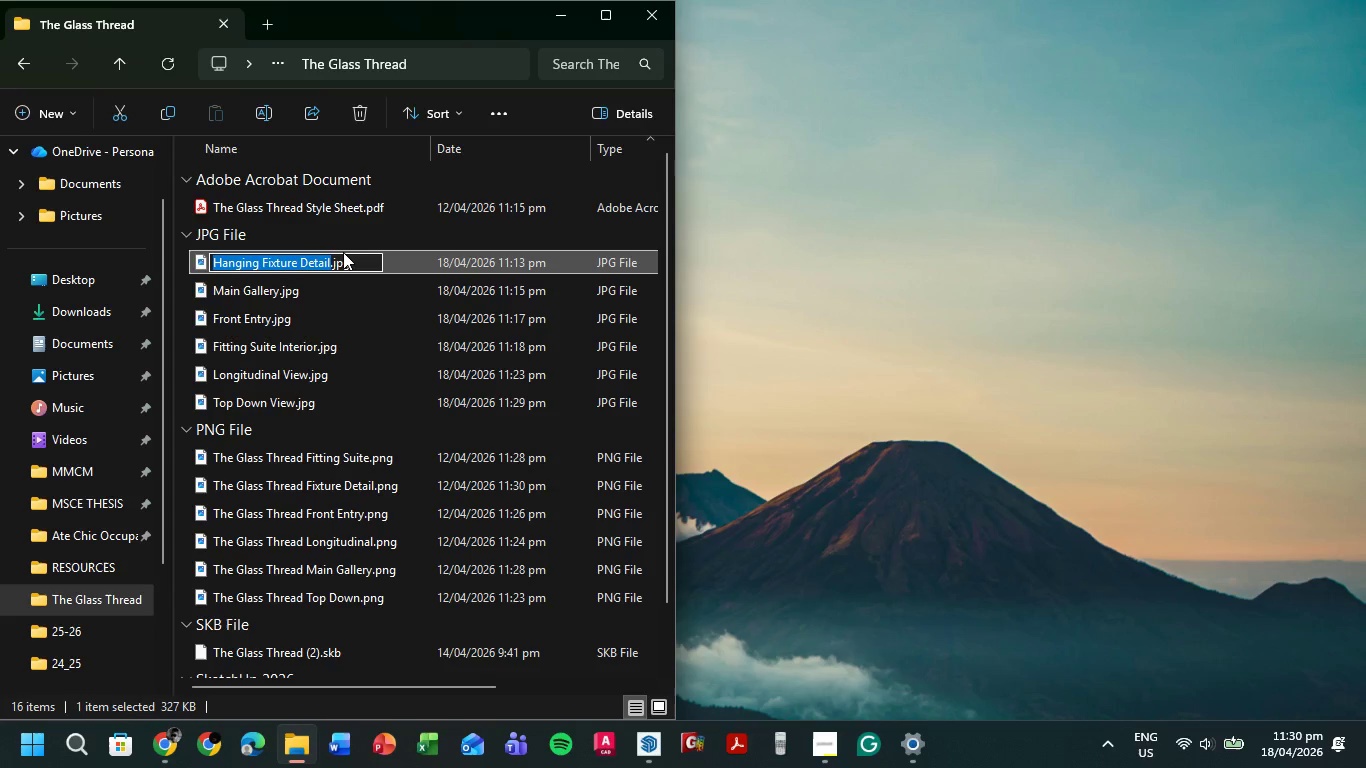 
key(ArrowRight)
 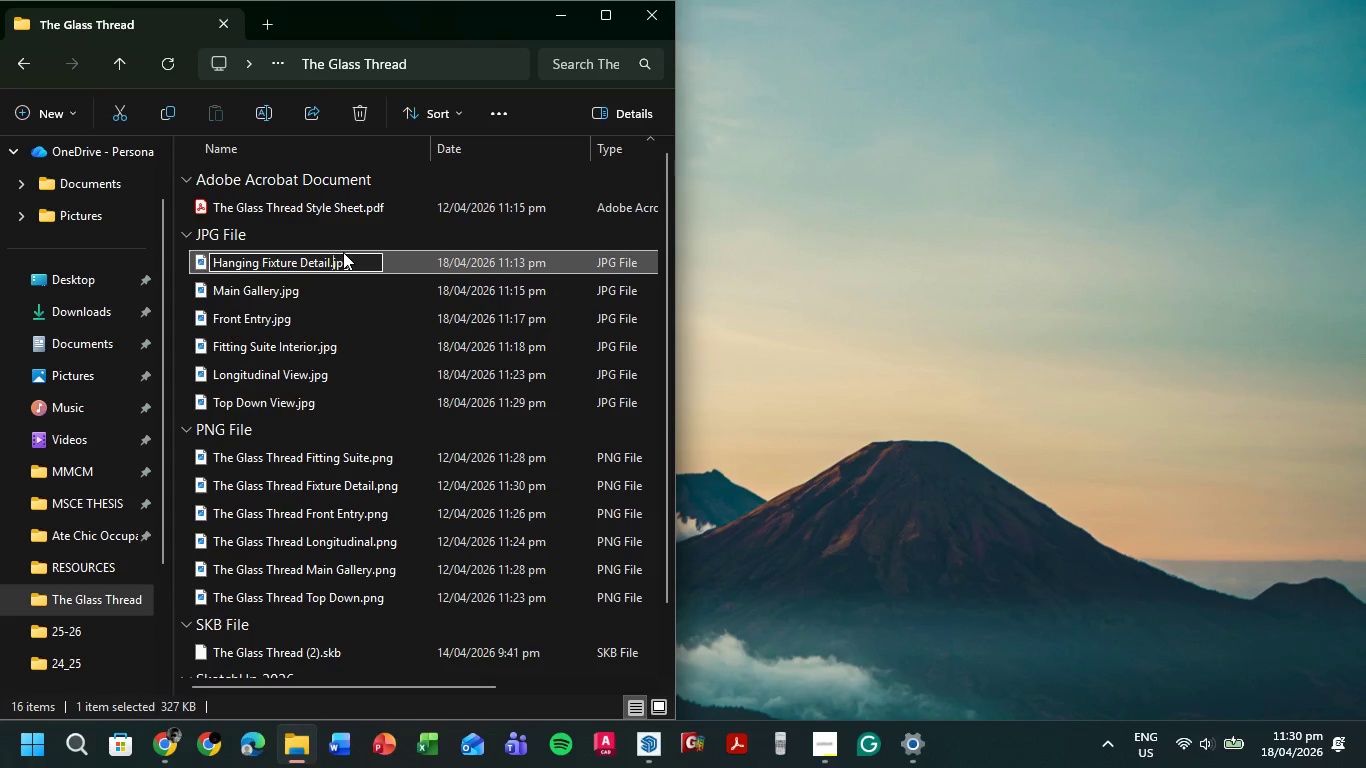 
key(ArrowRight)
 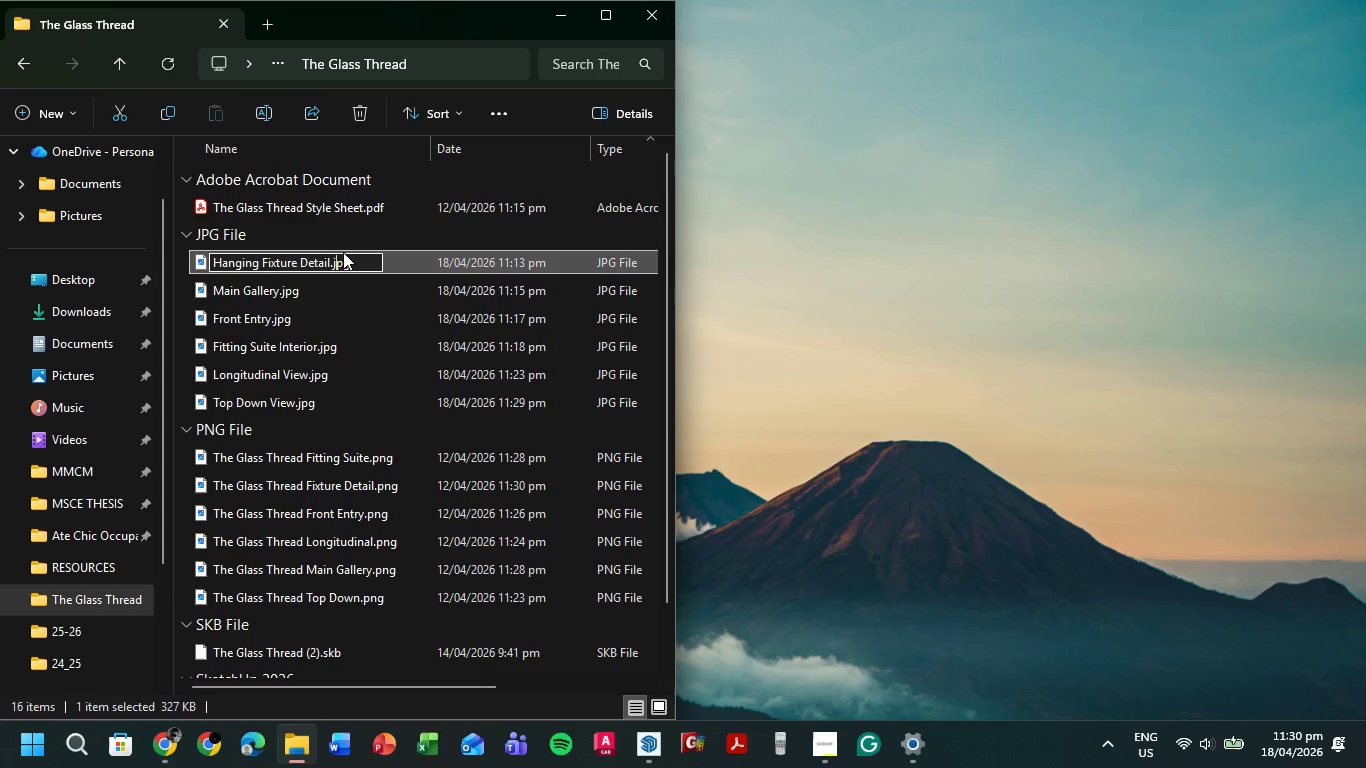 
key(ArrowRight)
 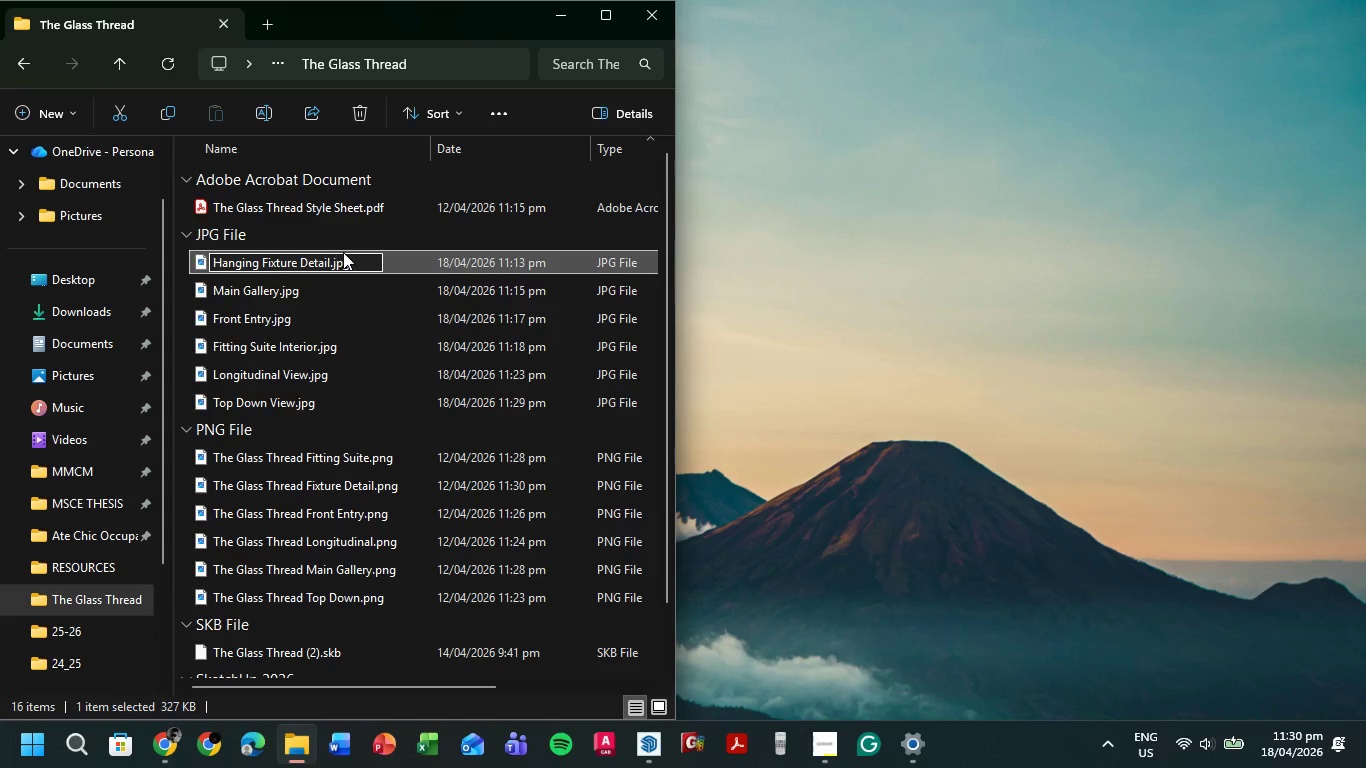 
key(ArrowRight)
 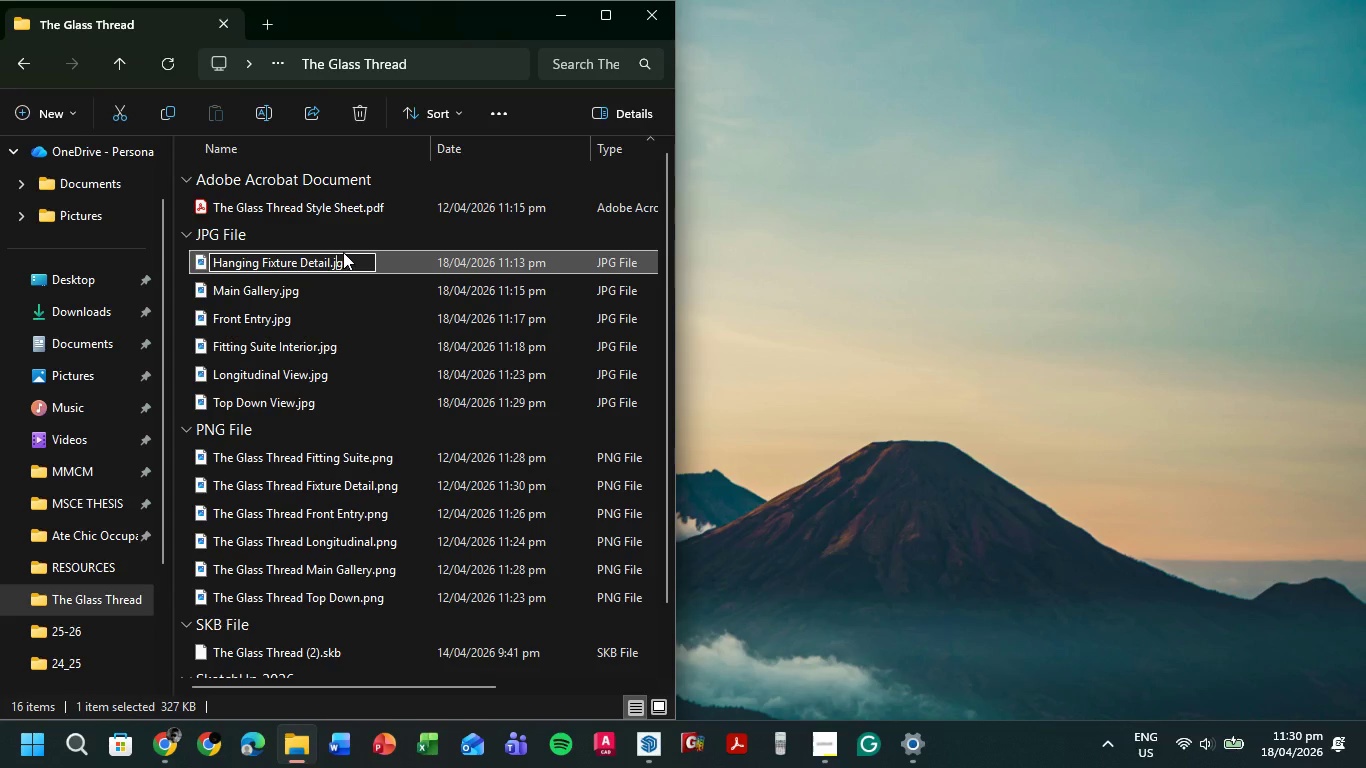 
key(Backspace)
key(Backspace)
type(pn)
 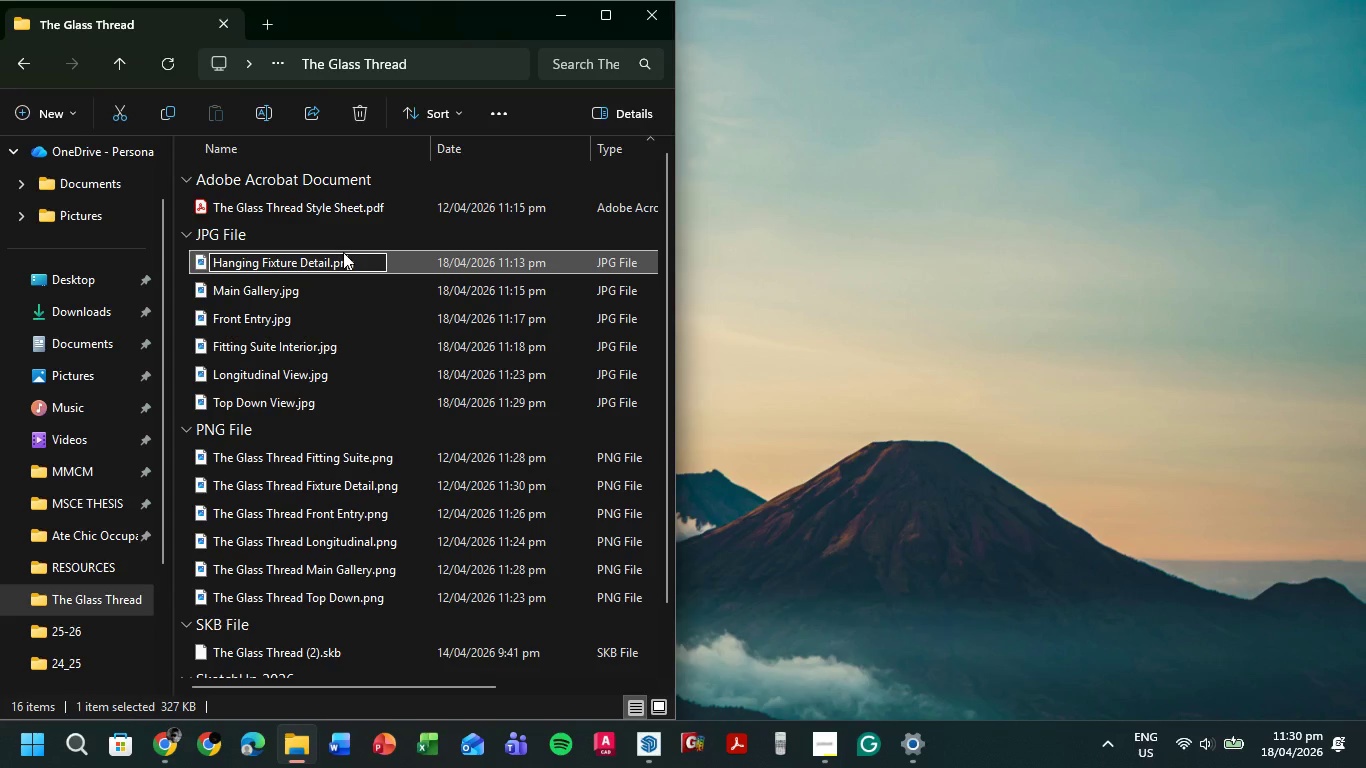 
key(Enter)
 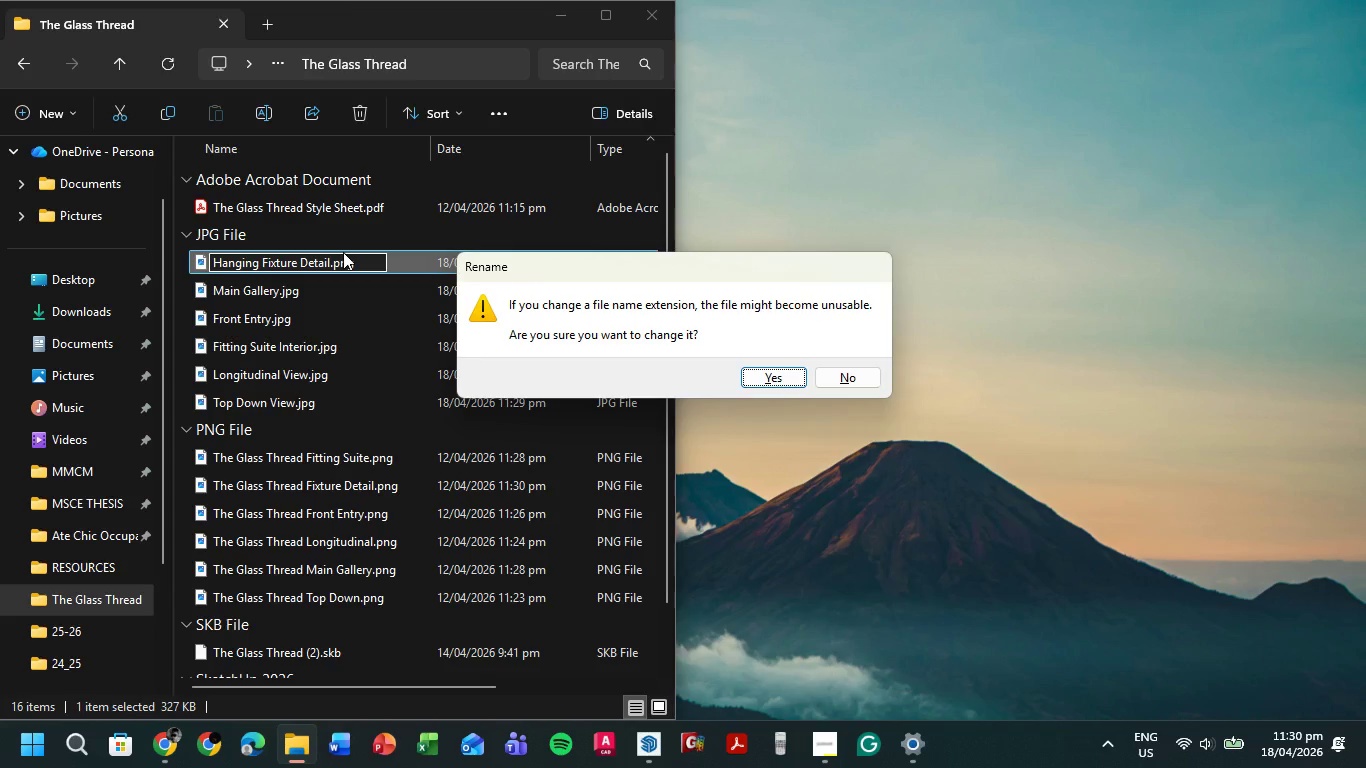 
key(Enter)
 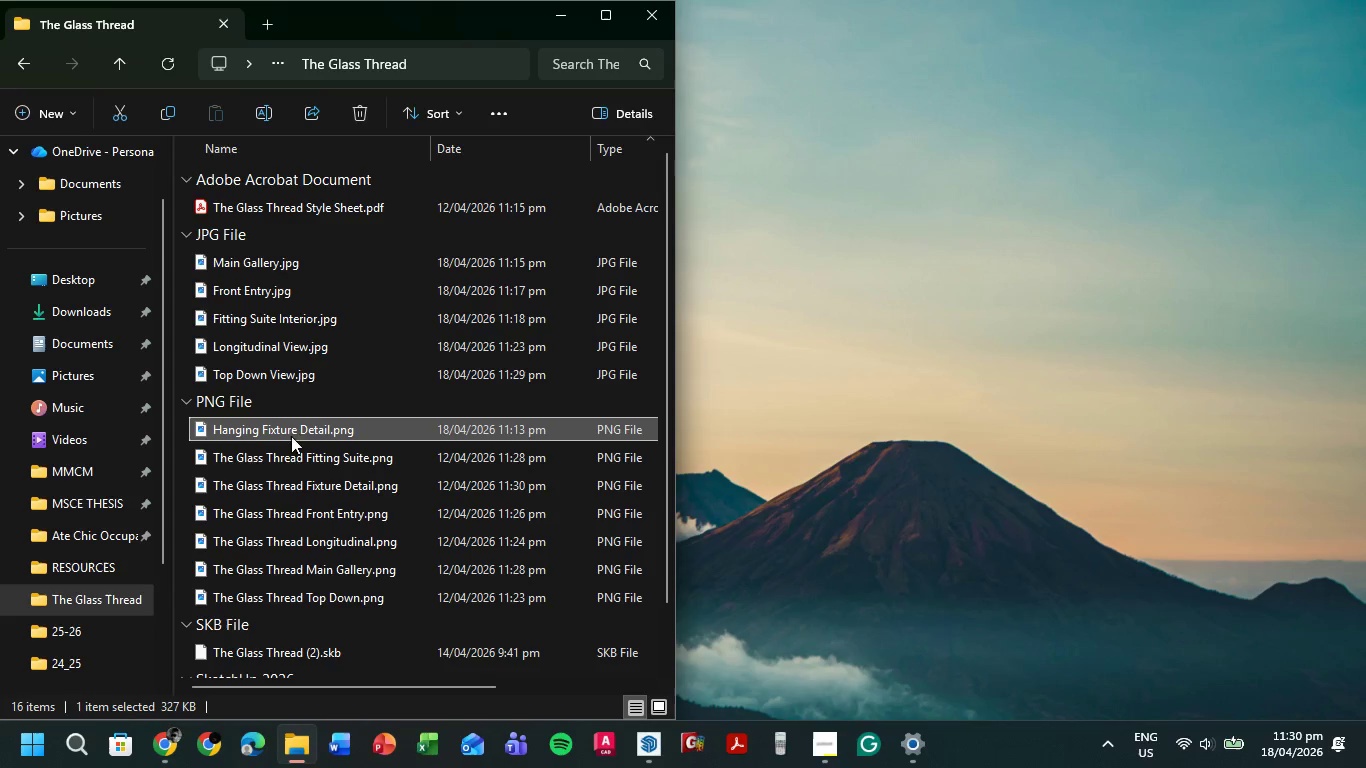 
left_click_drag(start_coordinate=[183, 452], to_coordinate=[238, 591])
 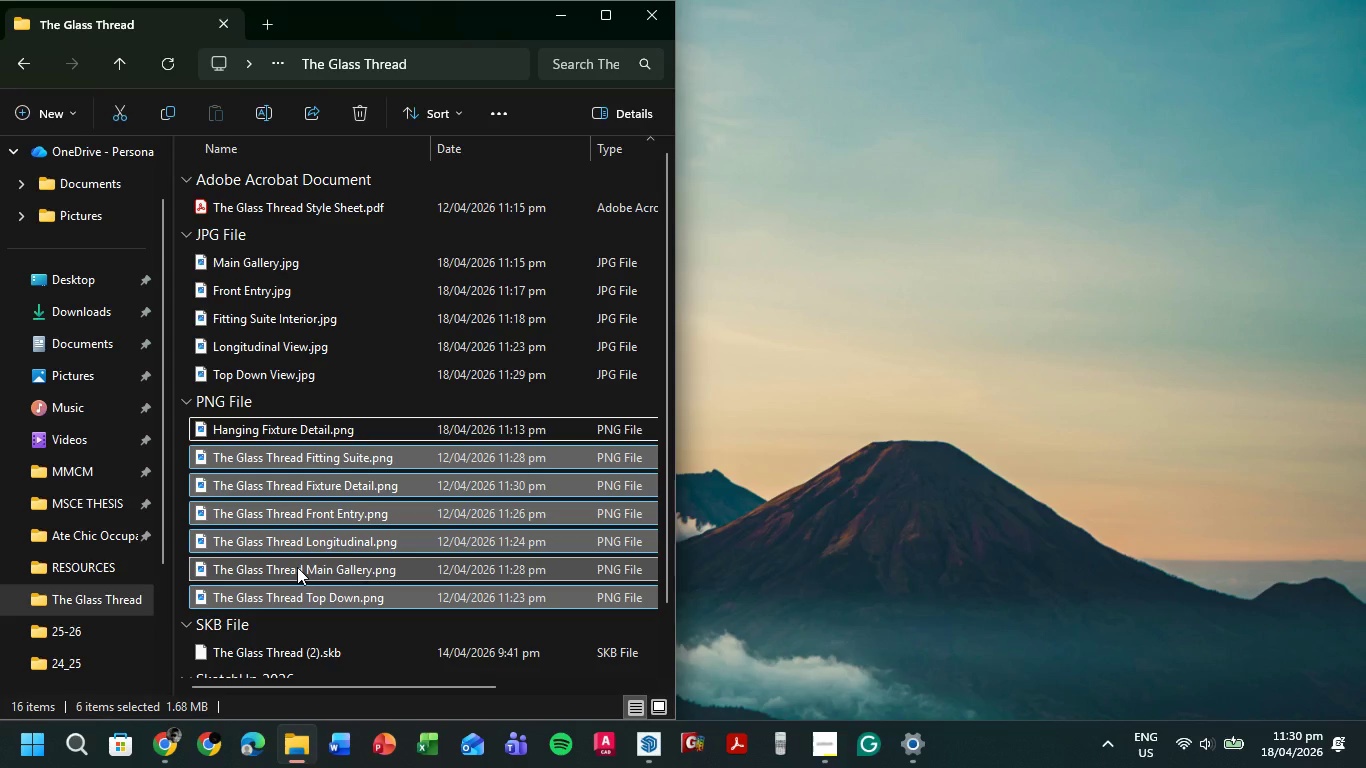 
key(Delete)
 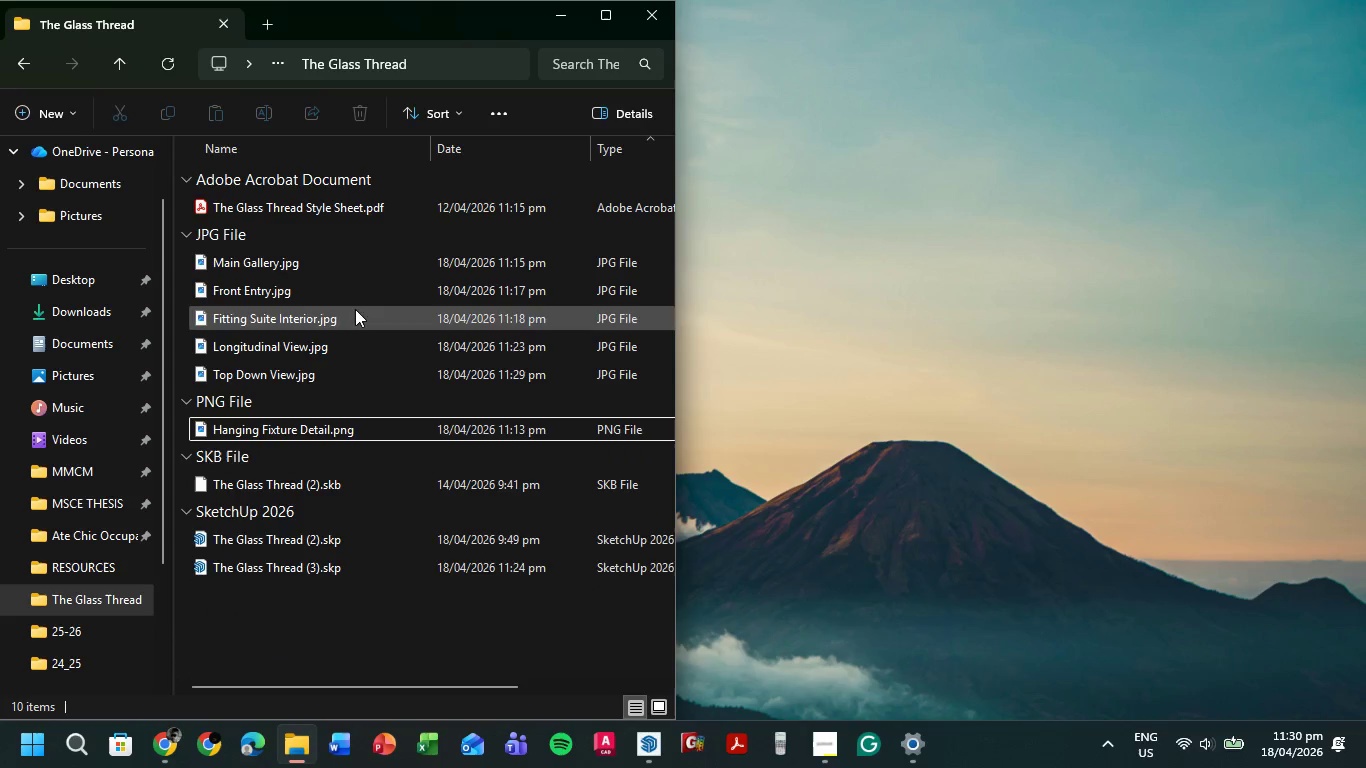 
left_click([326, 264])
 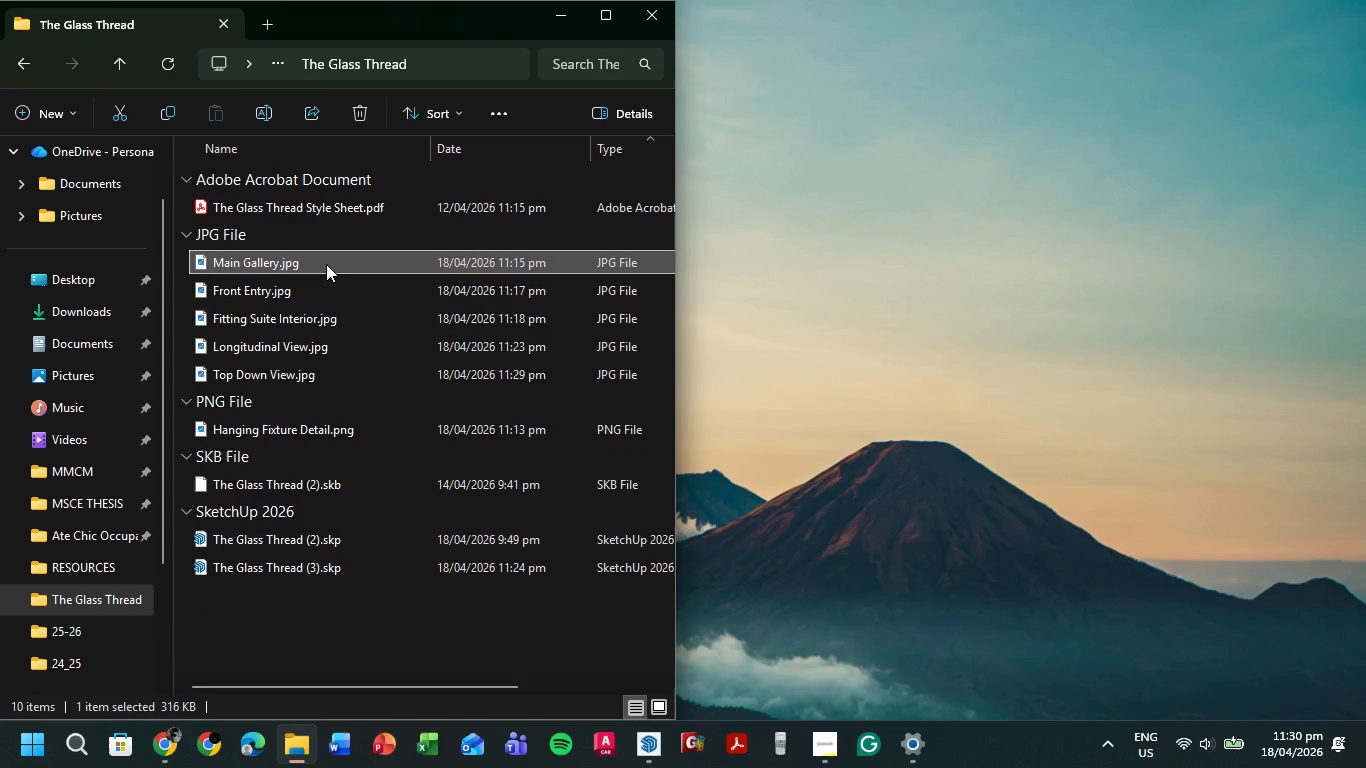 
key(F2)
 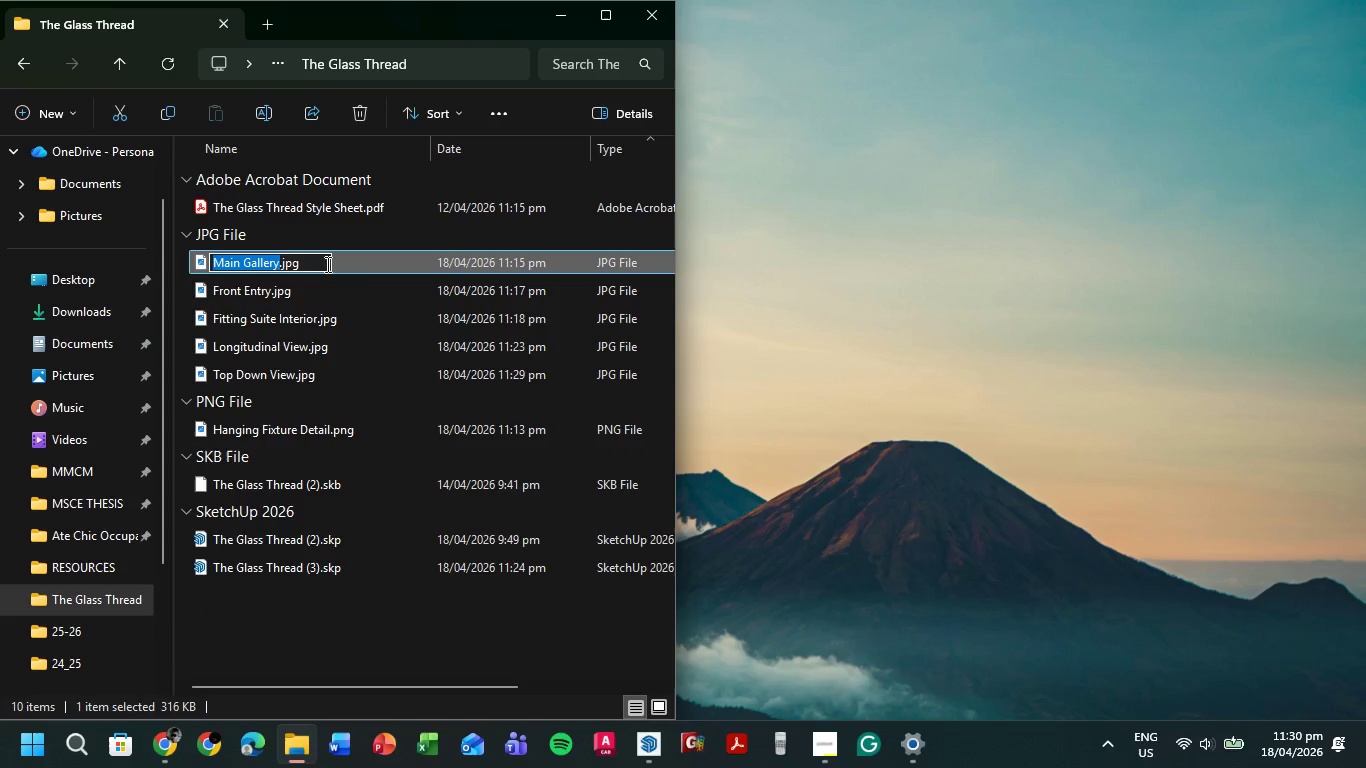 
key(ArrowRight)
 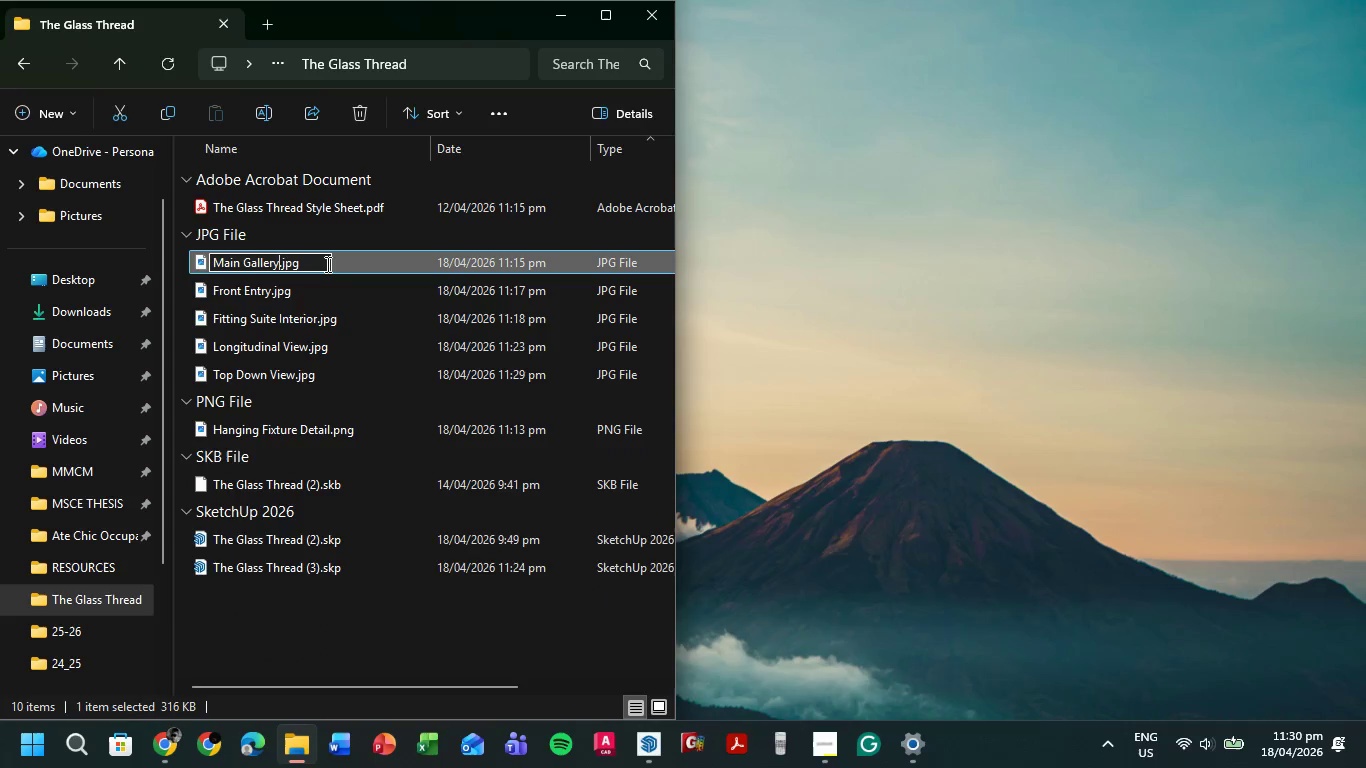 
key(ArrowRight)
 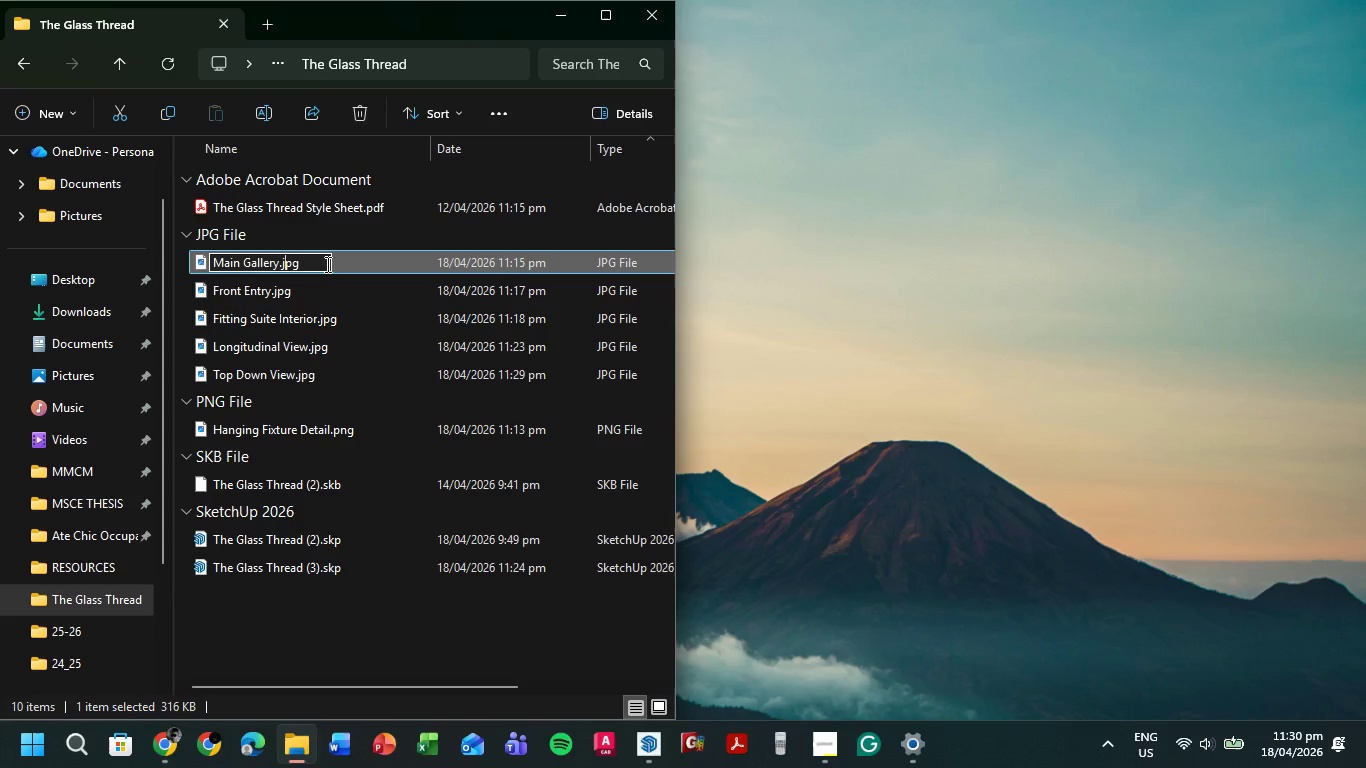 
key(ArrowRight)
 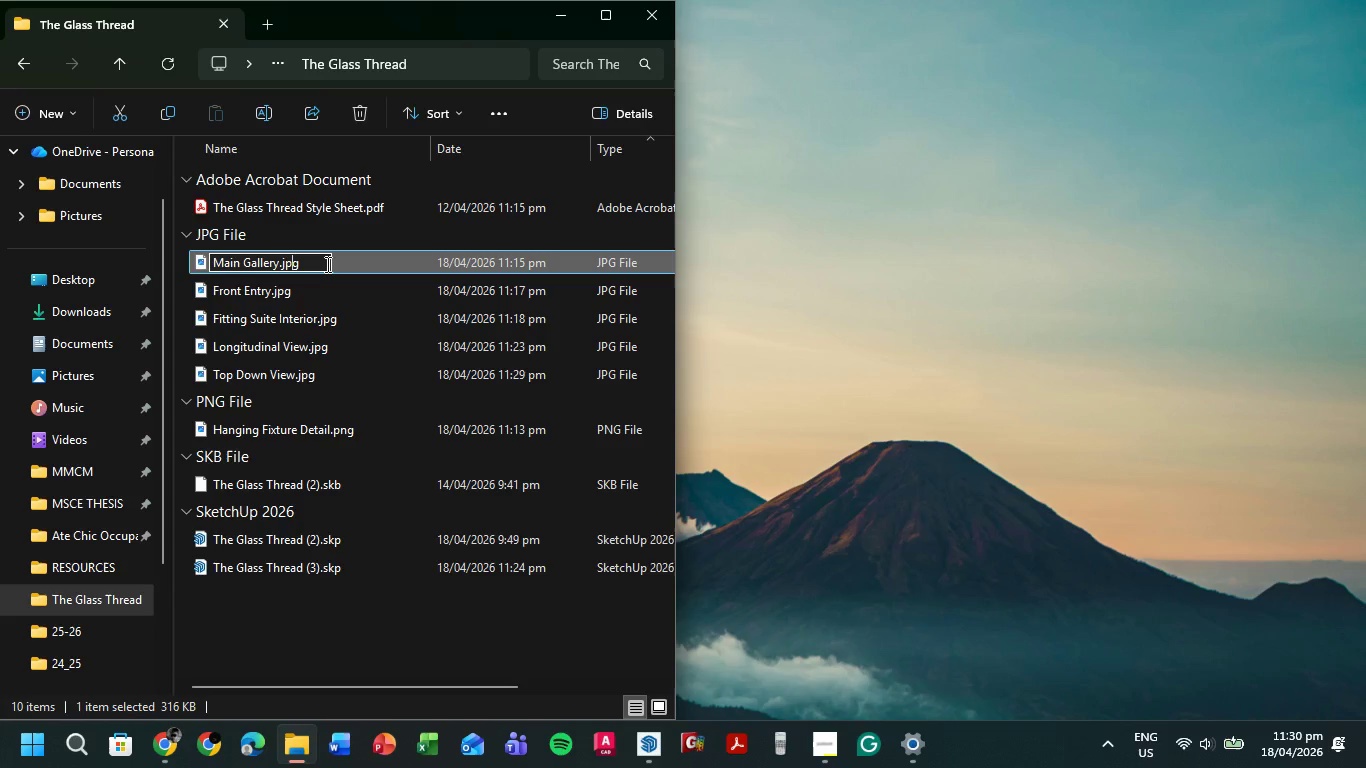 
key(ArrowRight)
 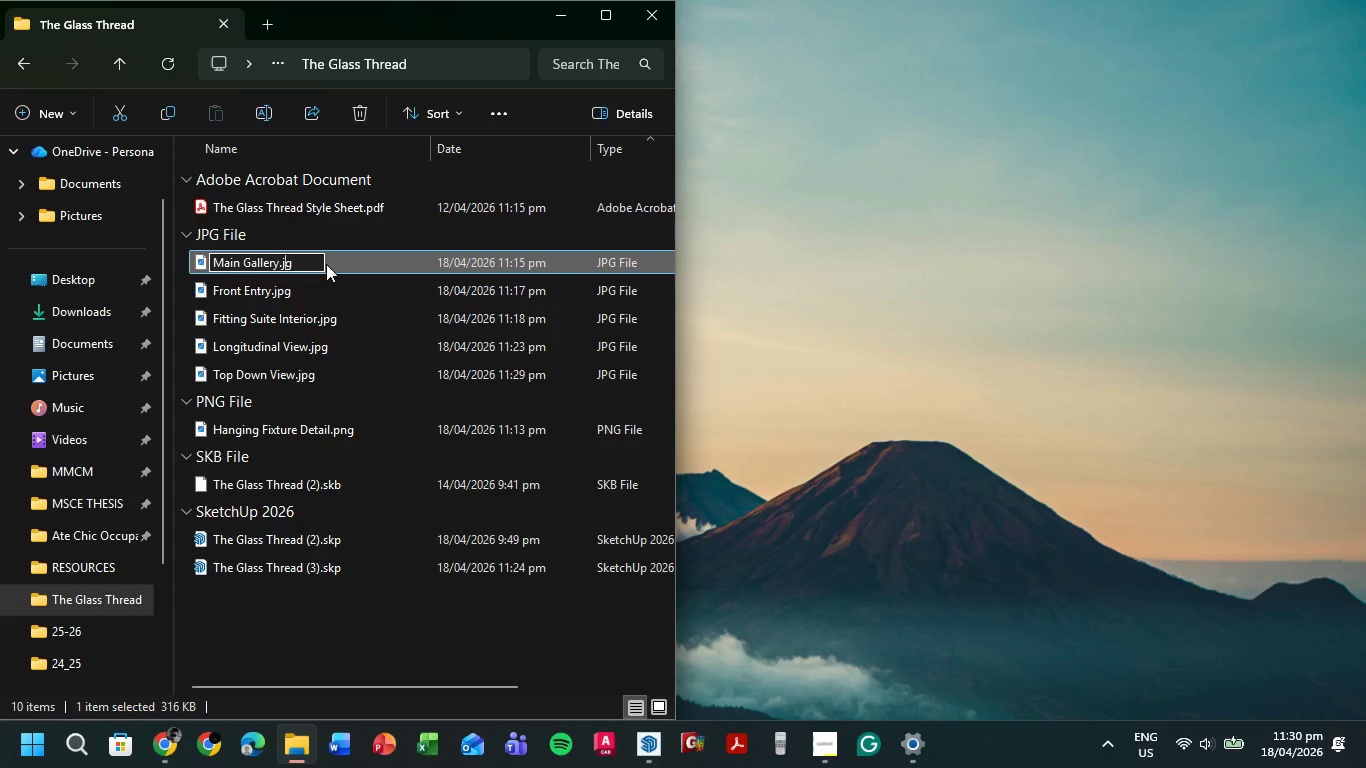 
key(Backspace)
key(Backspace)
type(pn)
 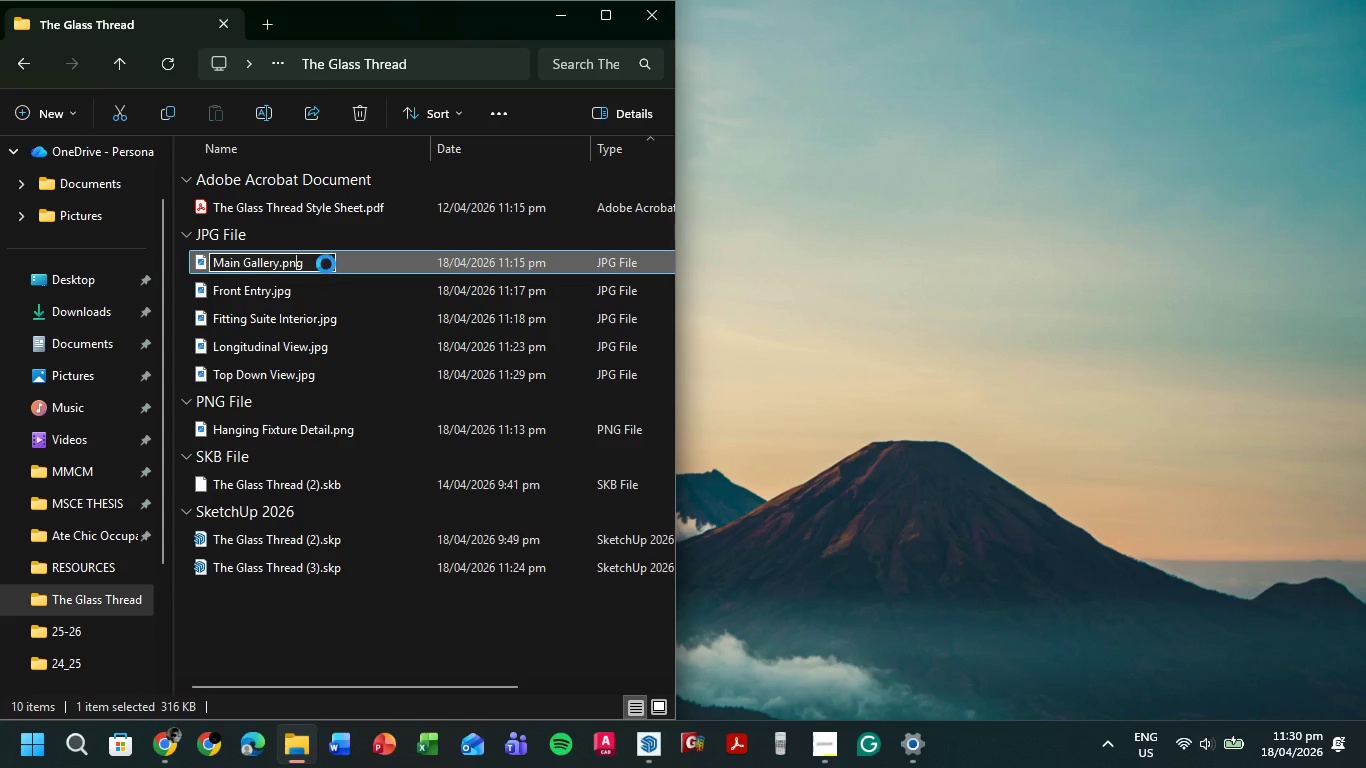 
key(Enter)
 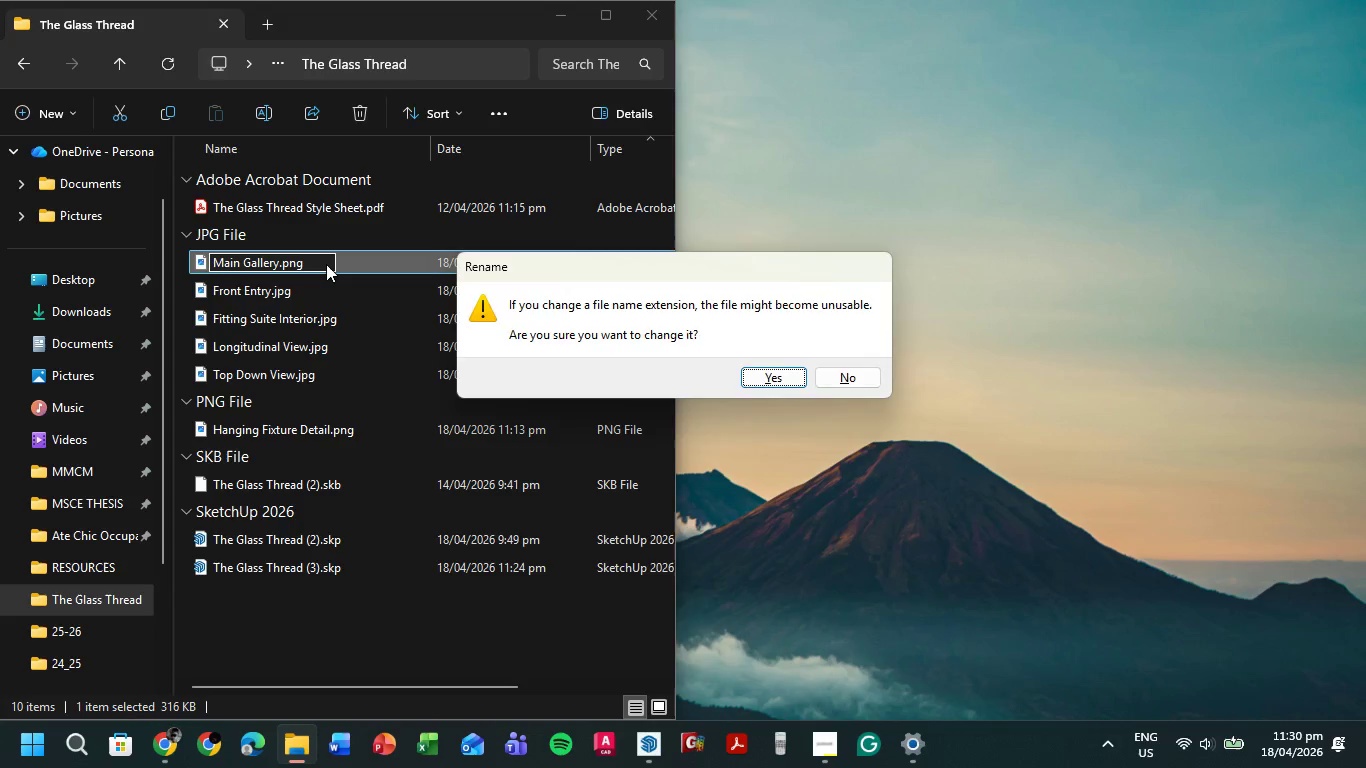 
key(Enter)
 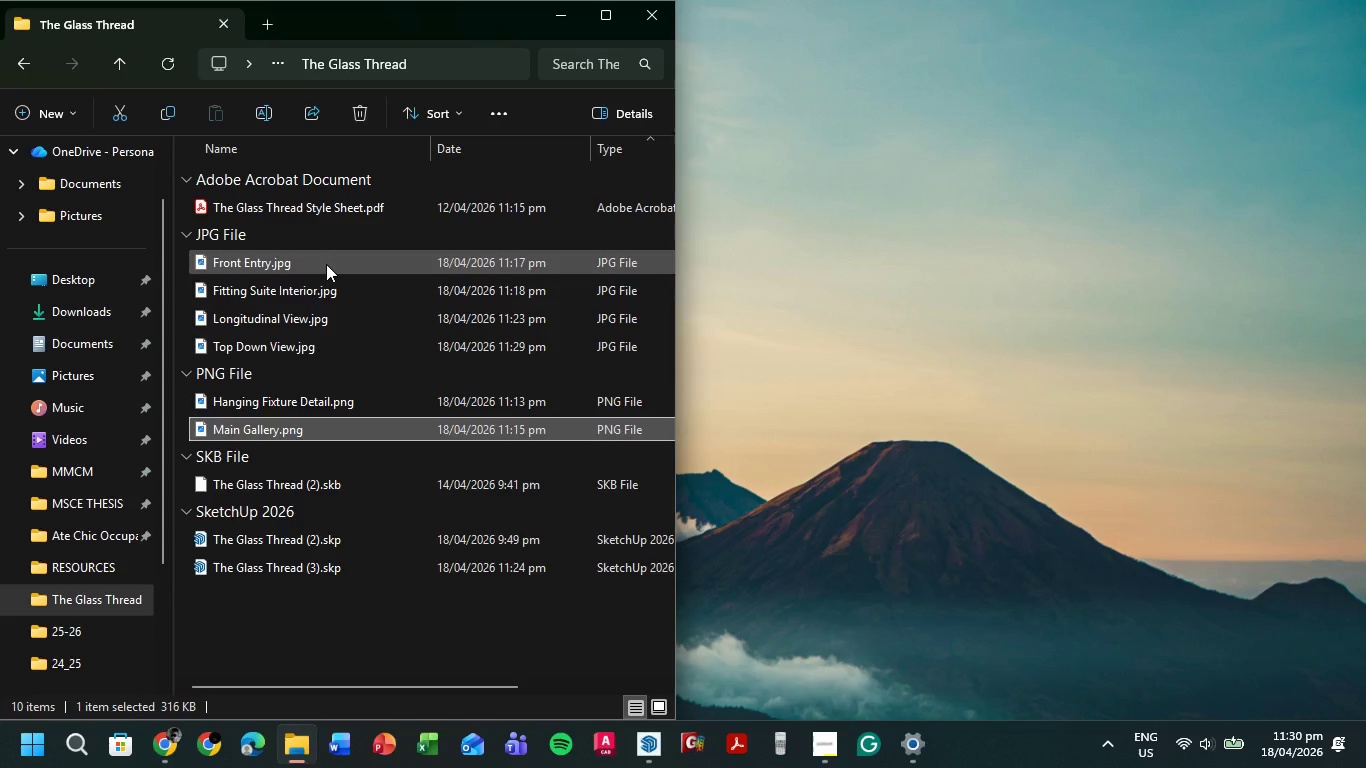 
left_click([326, 264])
 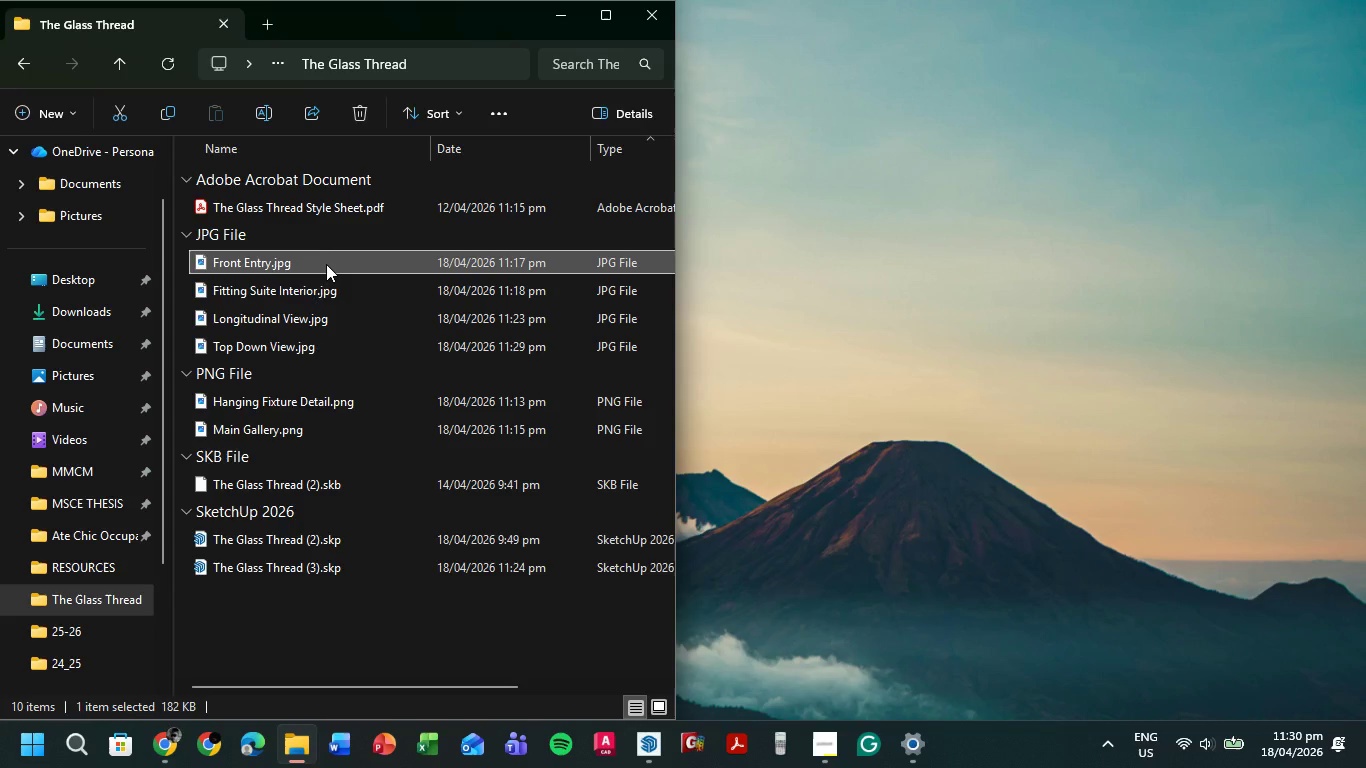 
key(F2)
 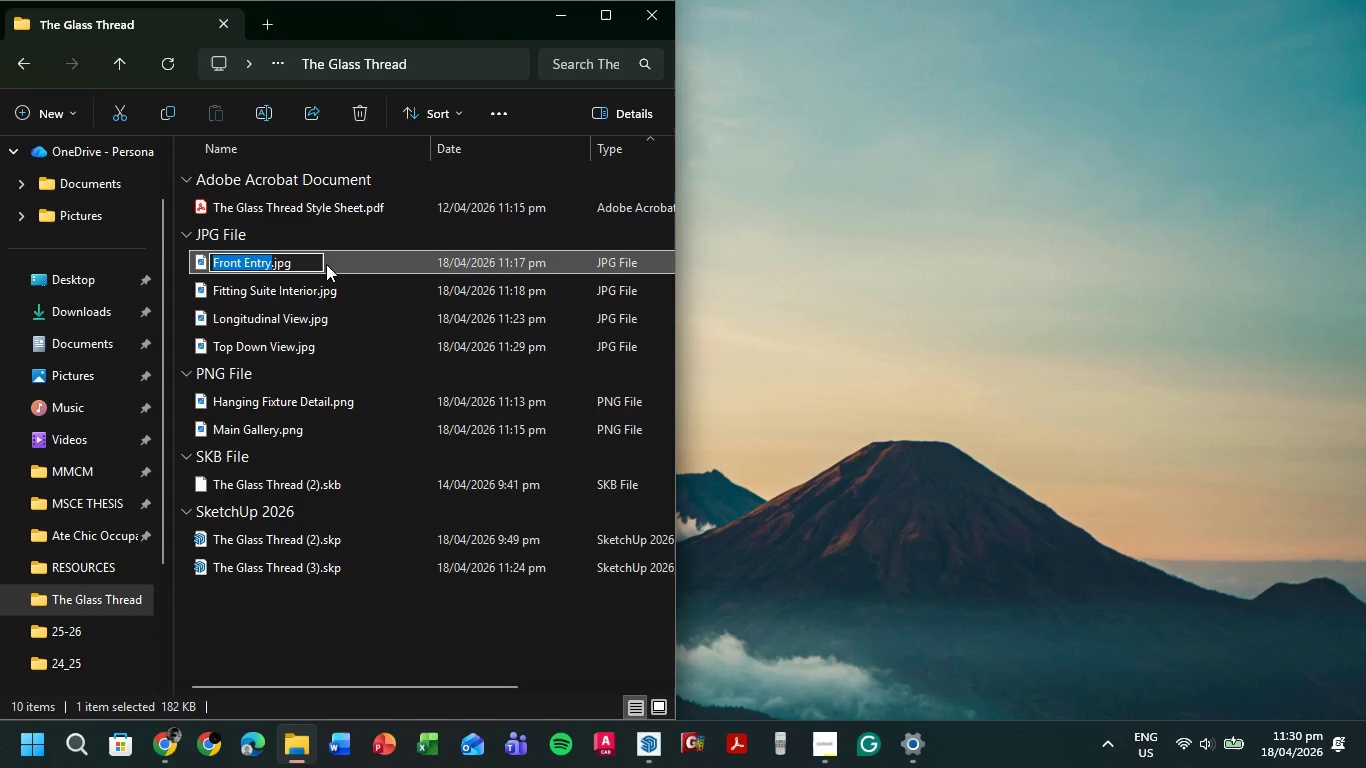 
key(ArrowRight)
 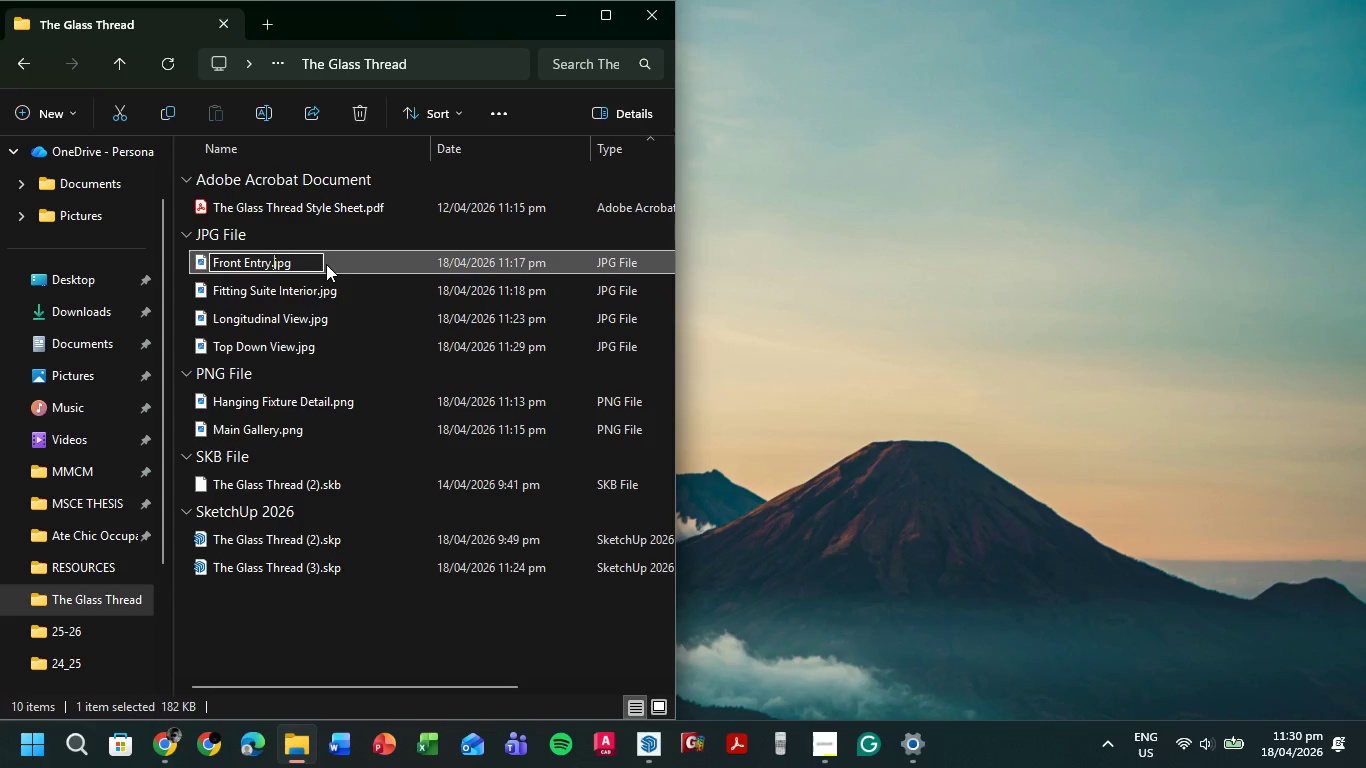 
key(ArrowRight)
 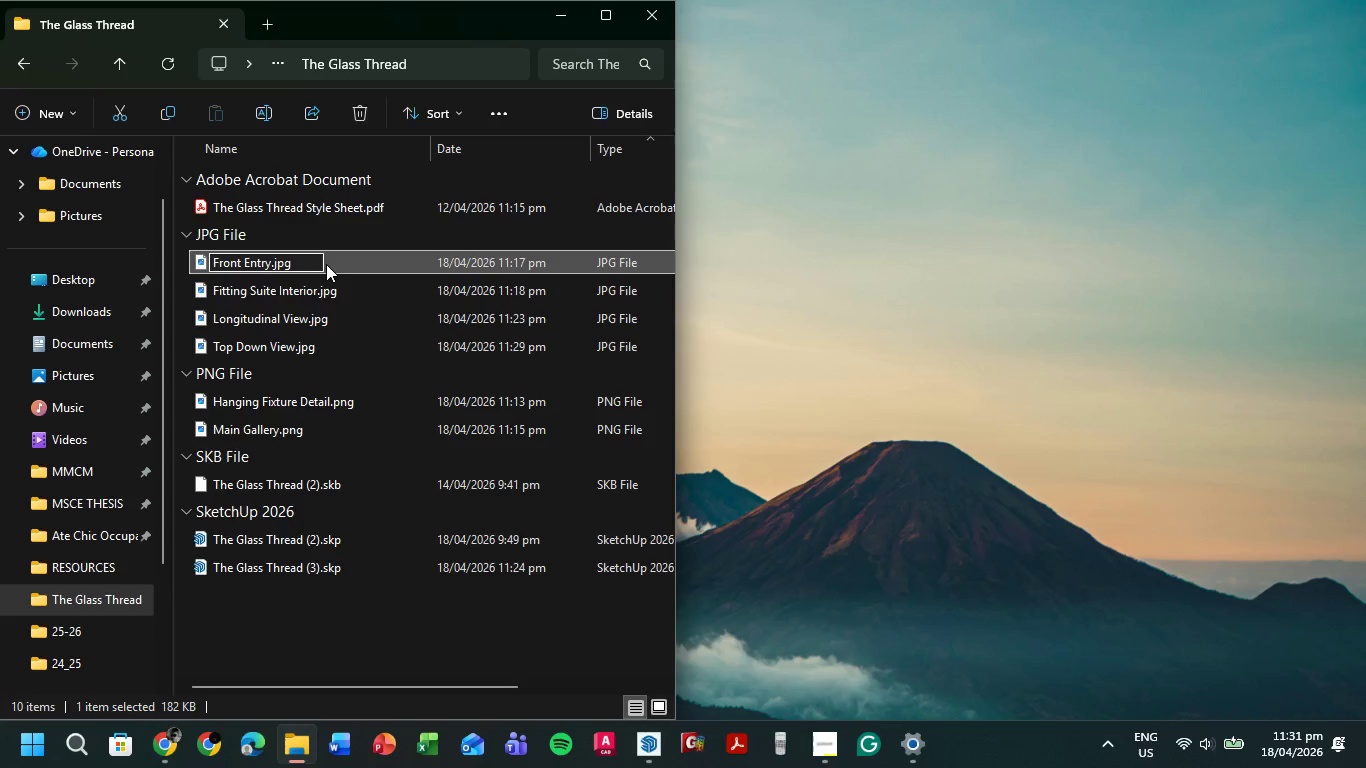 
key(Delete)
 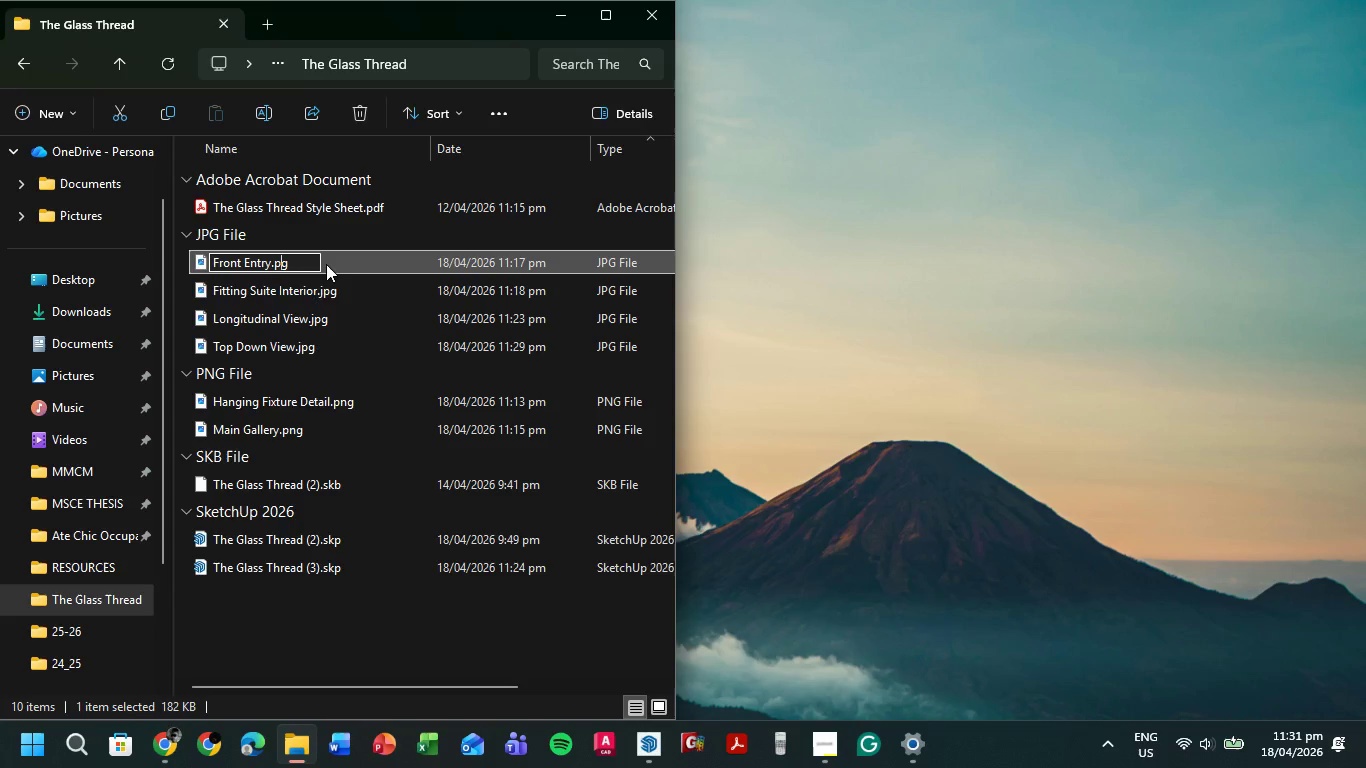 
key(ArrowRight)
 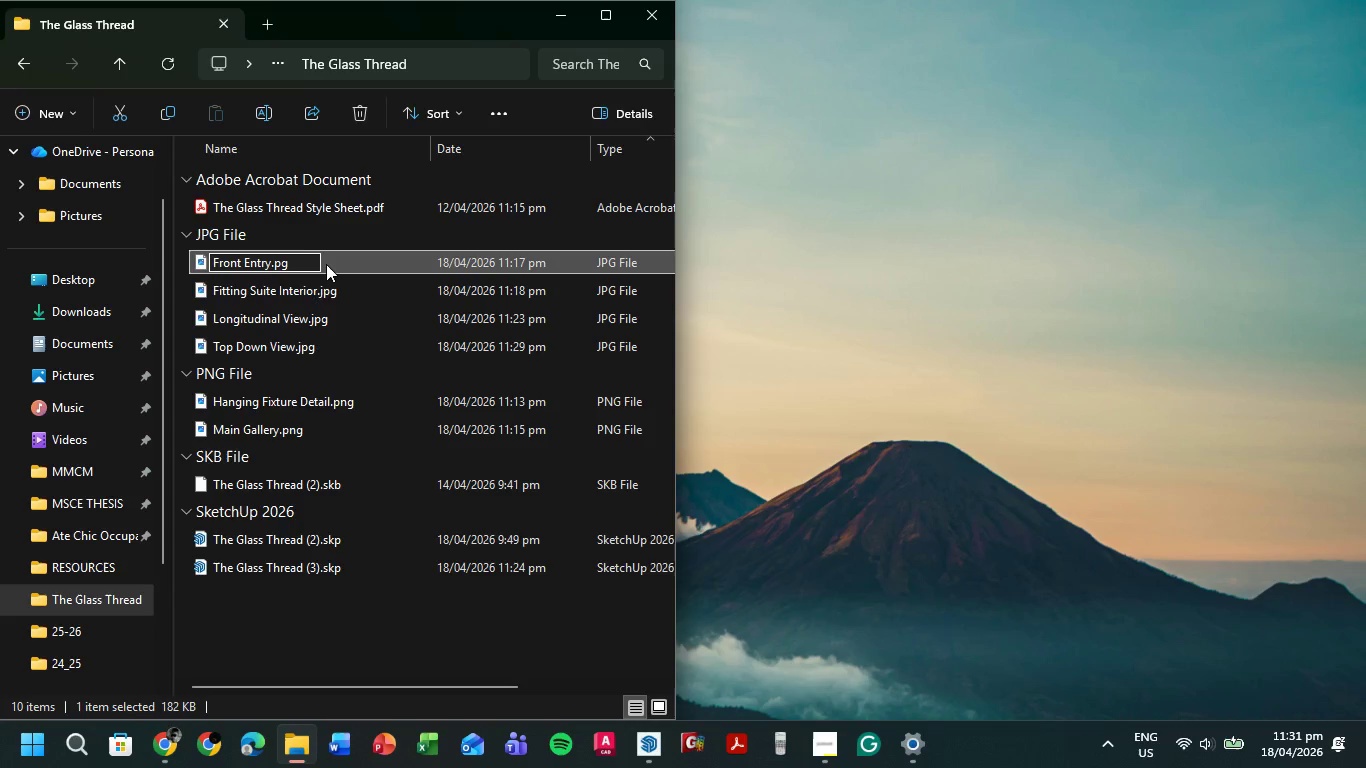 
key(M)
 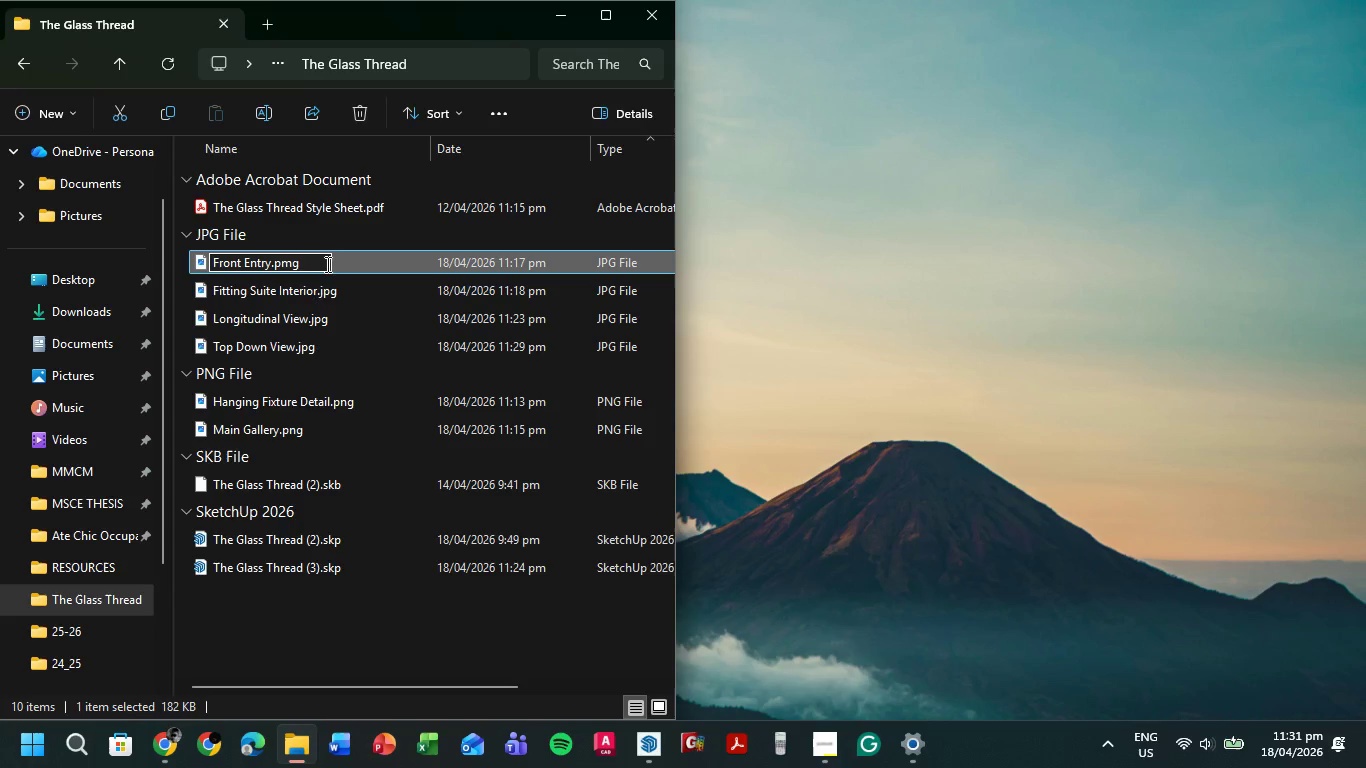 
key(Backspace)
 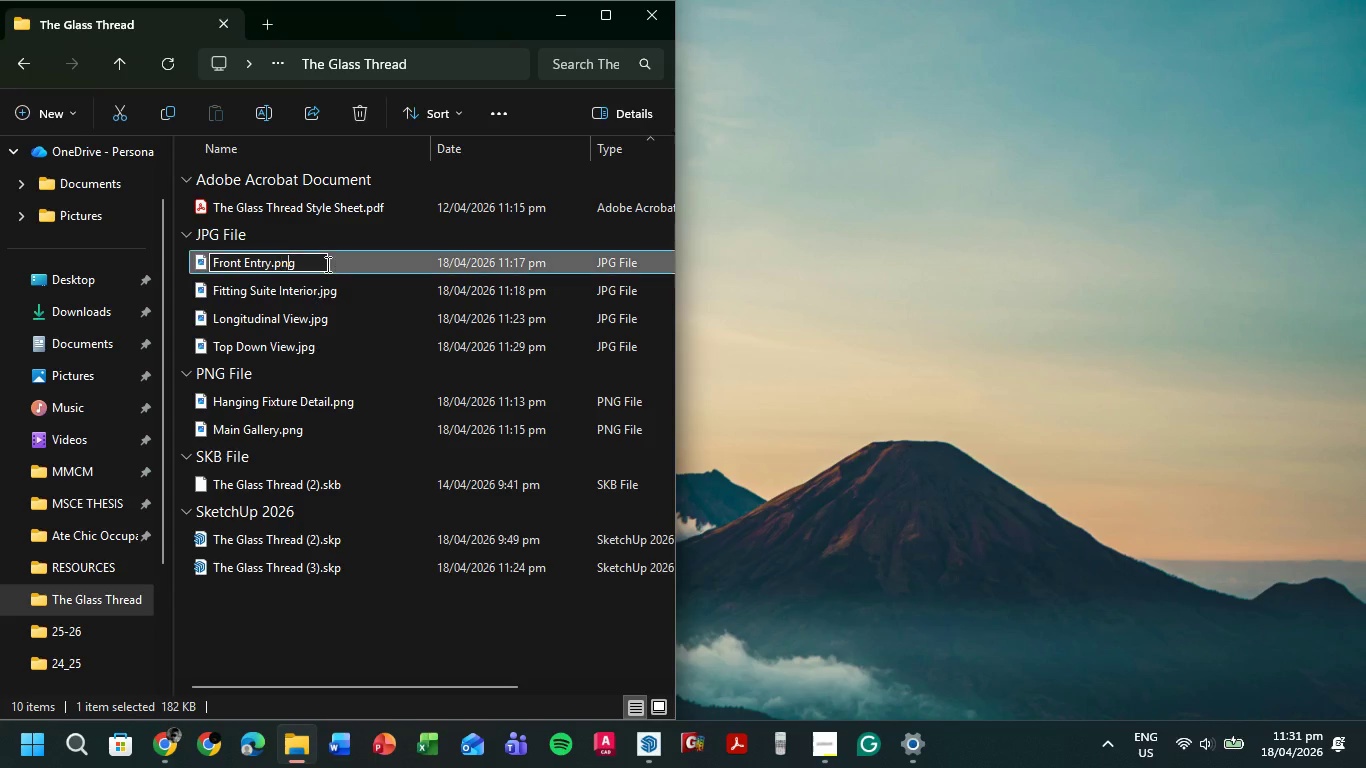 
key(N)
 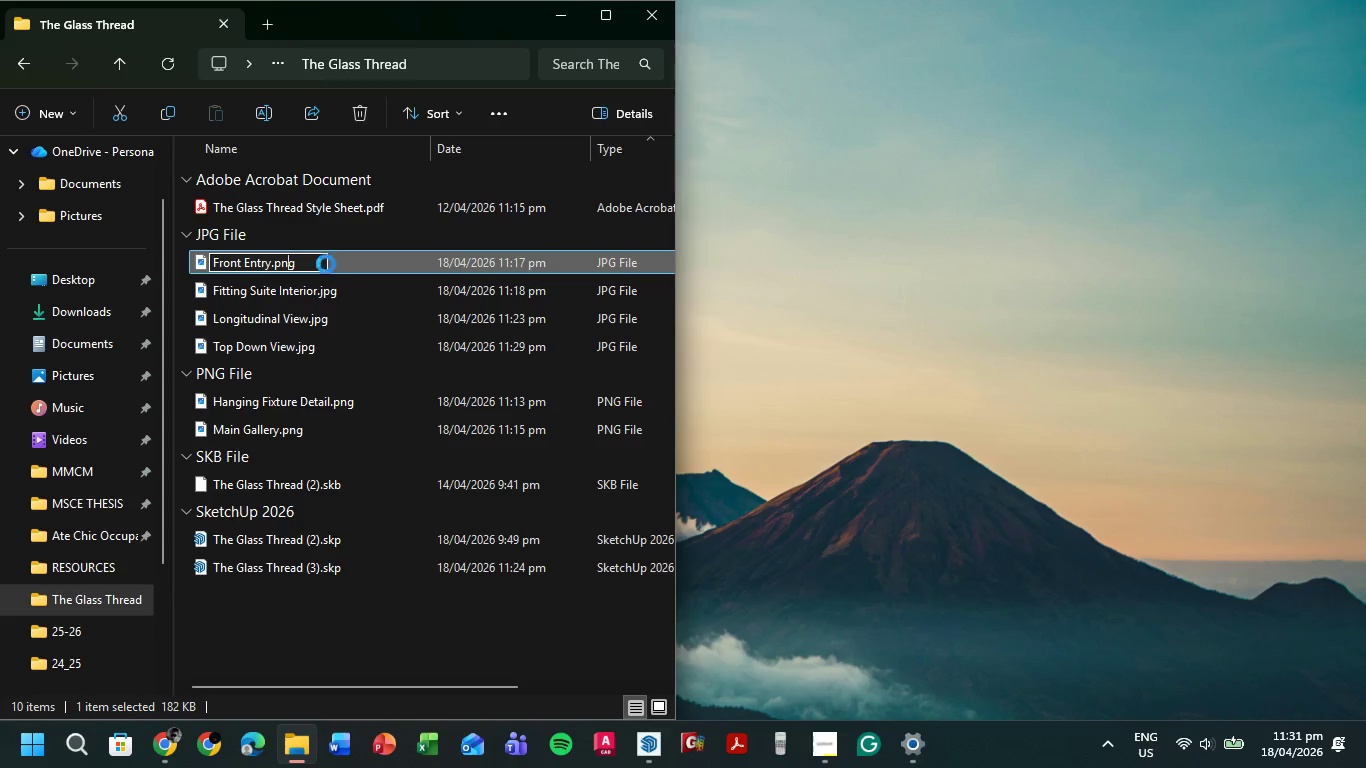 
key(Enter)
 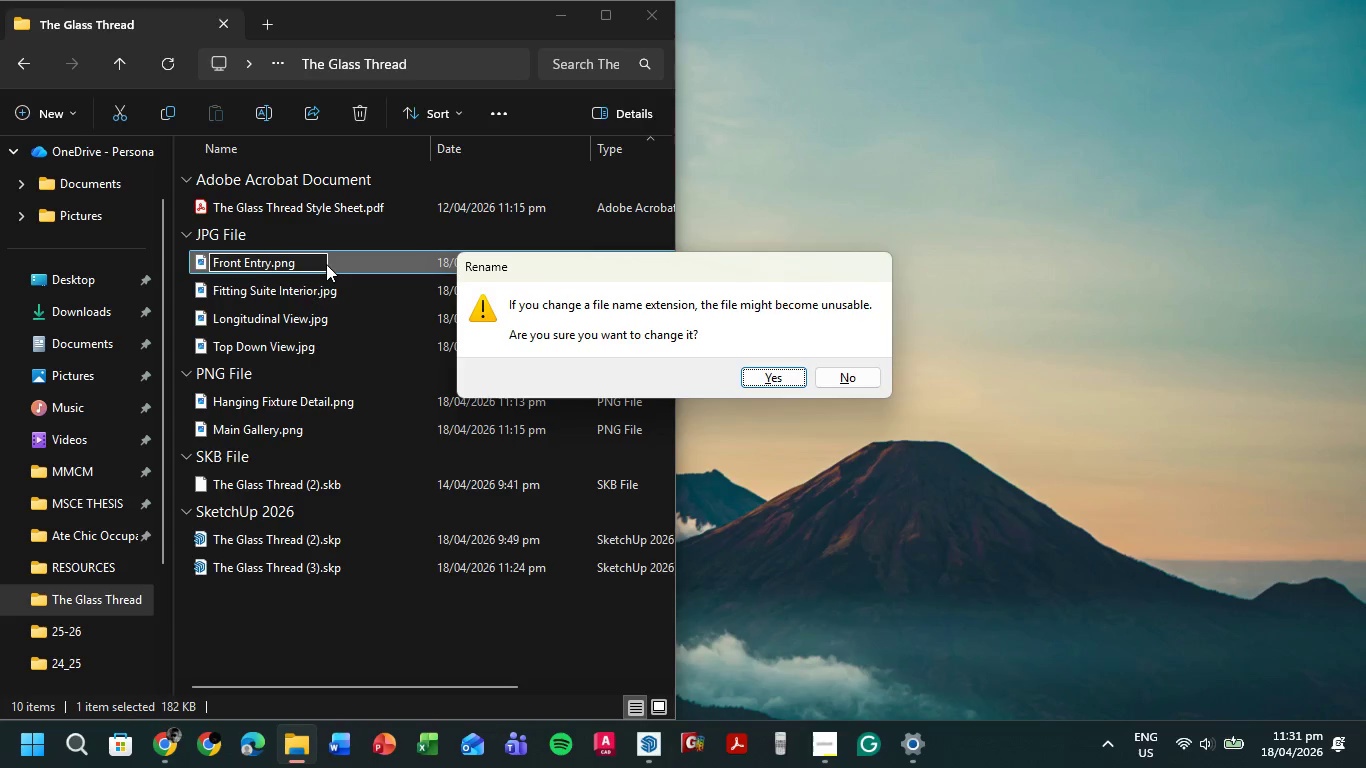 
key(Enter)
 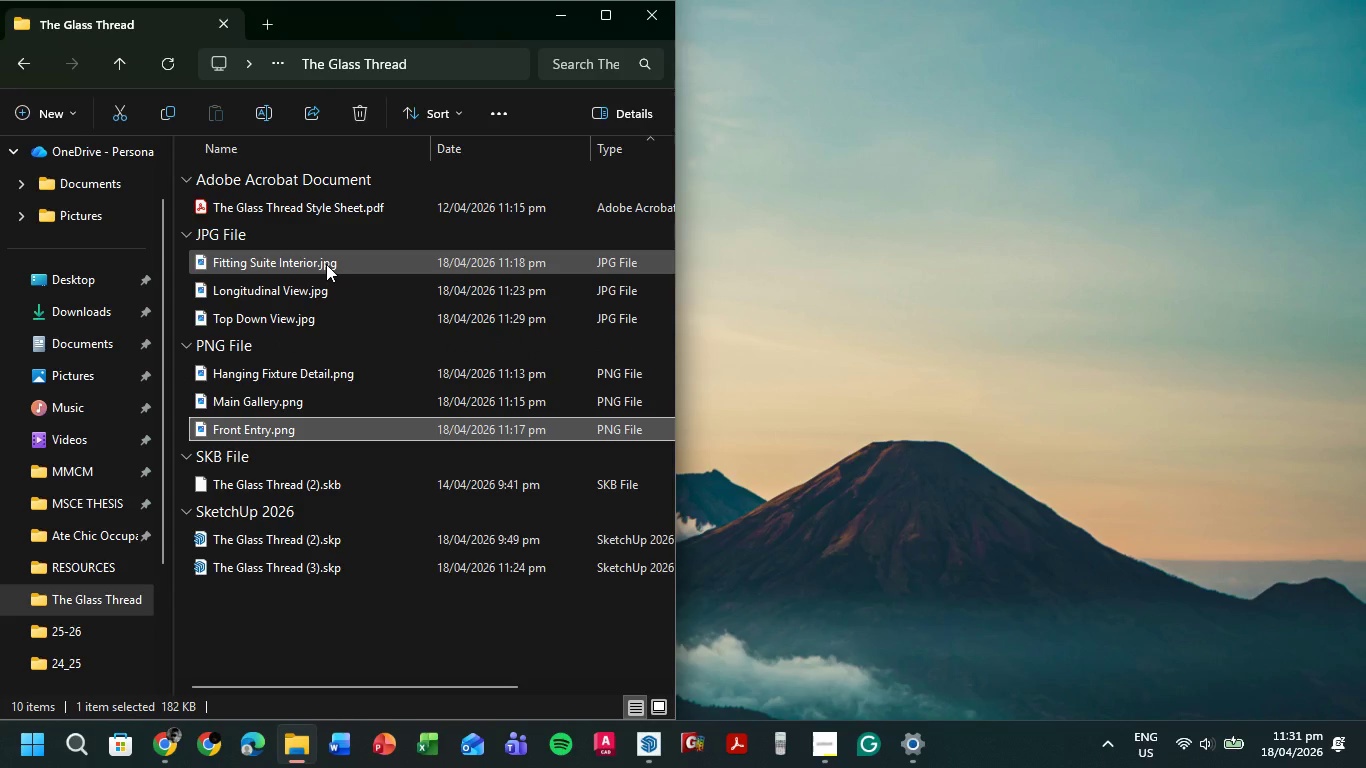 
left_click([326, 264])
 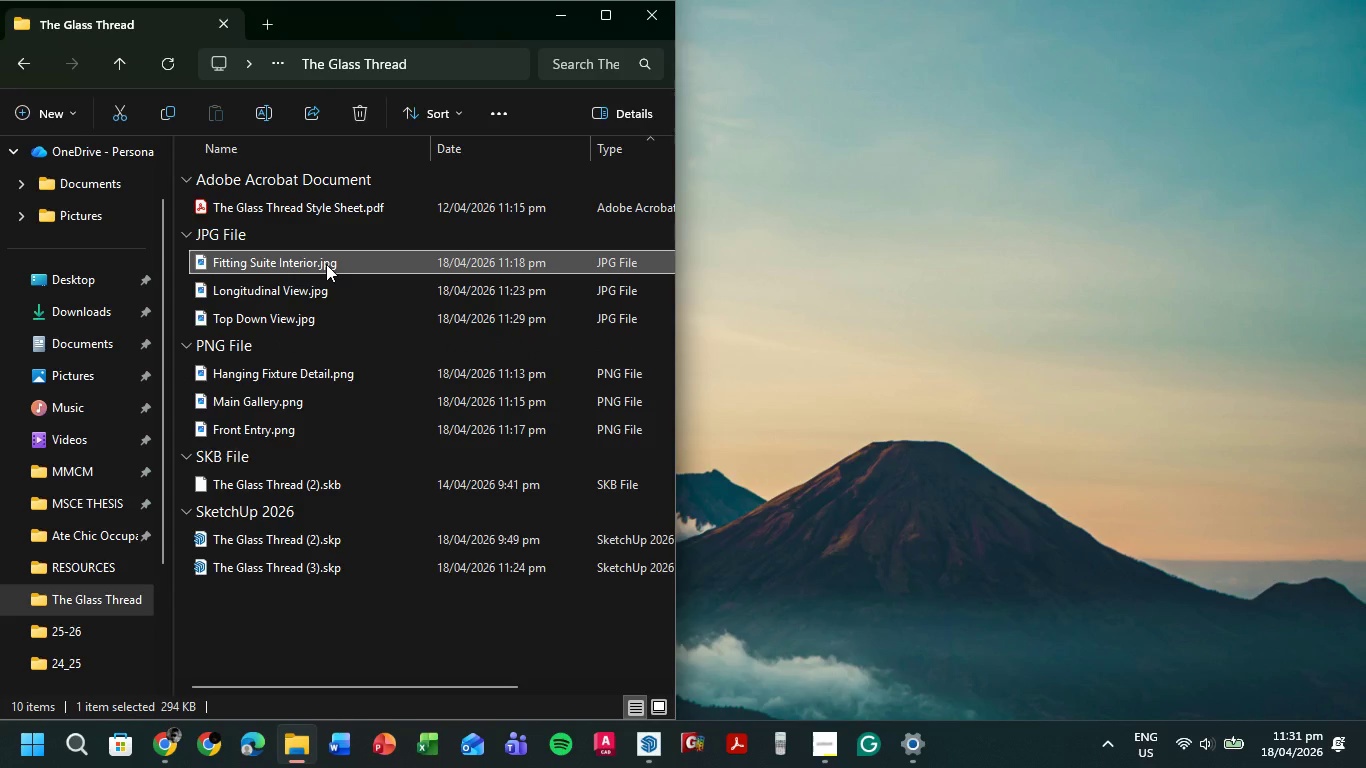 
key(F2)
 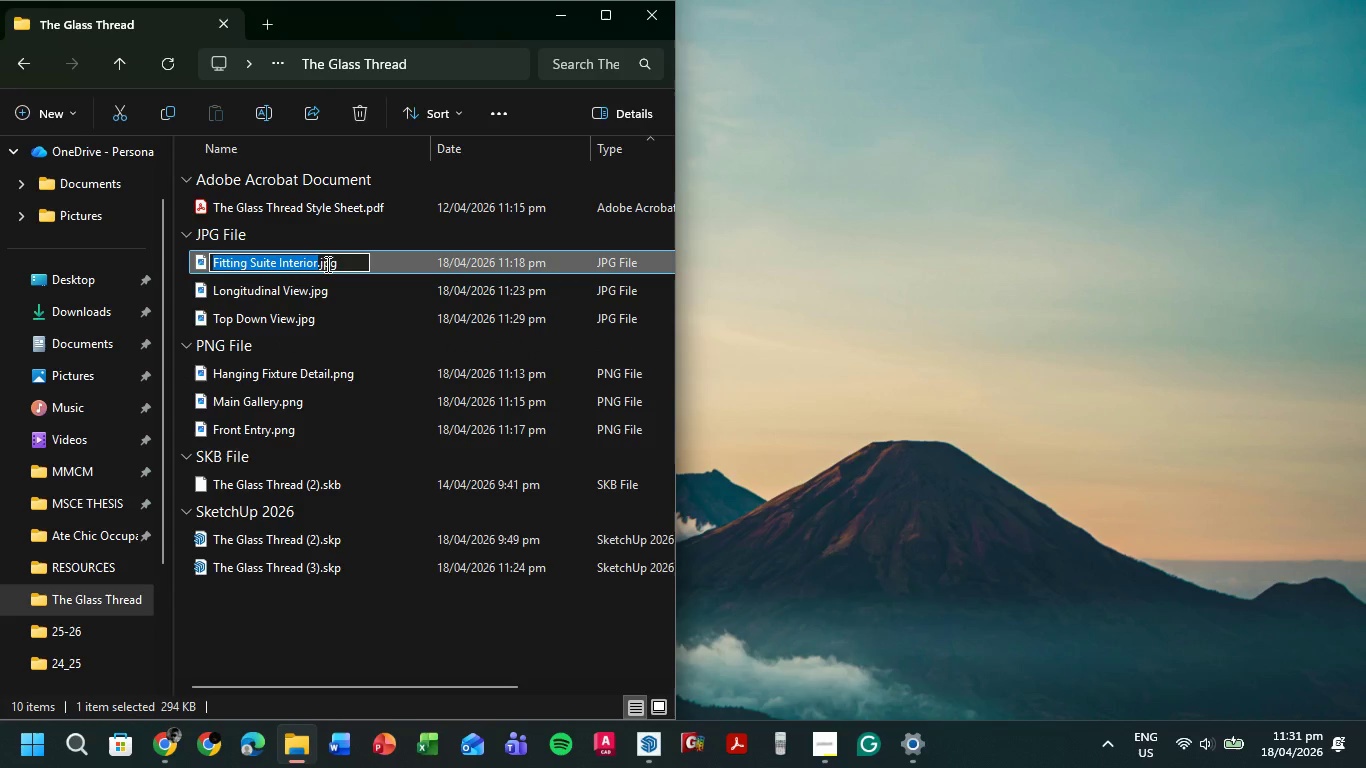 
key(ArrowRight)
 